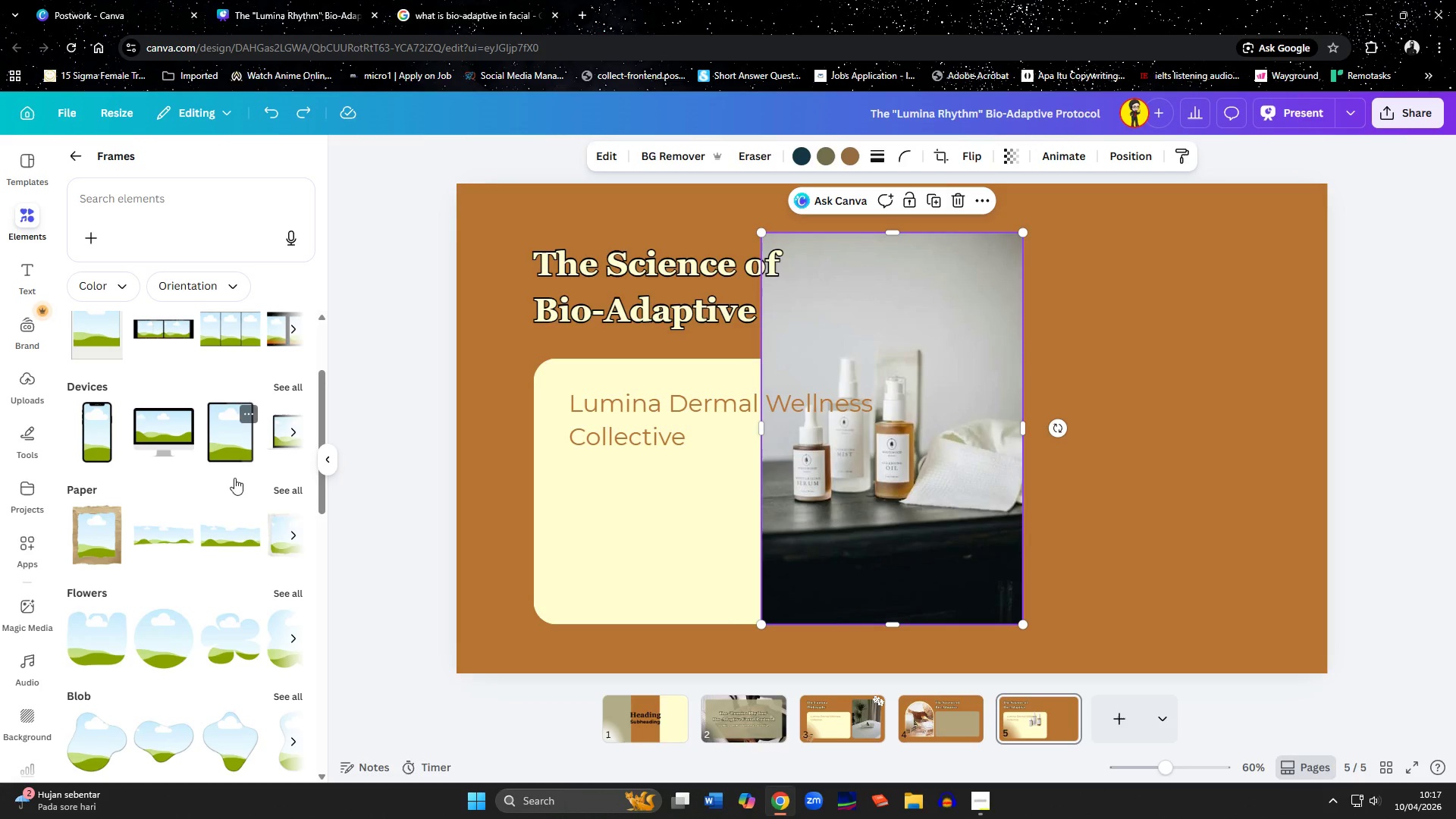 
scroll: coordinate [236, 560], scroll_direction: down, amount: 3.0
 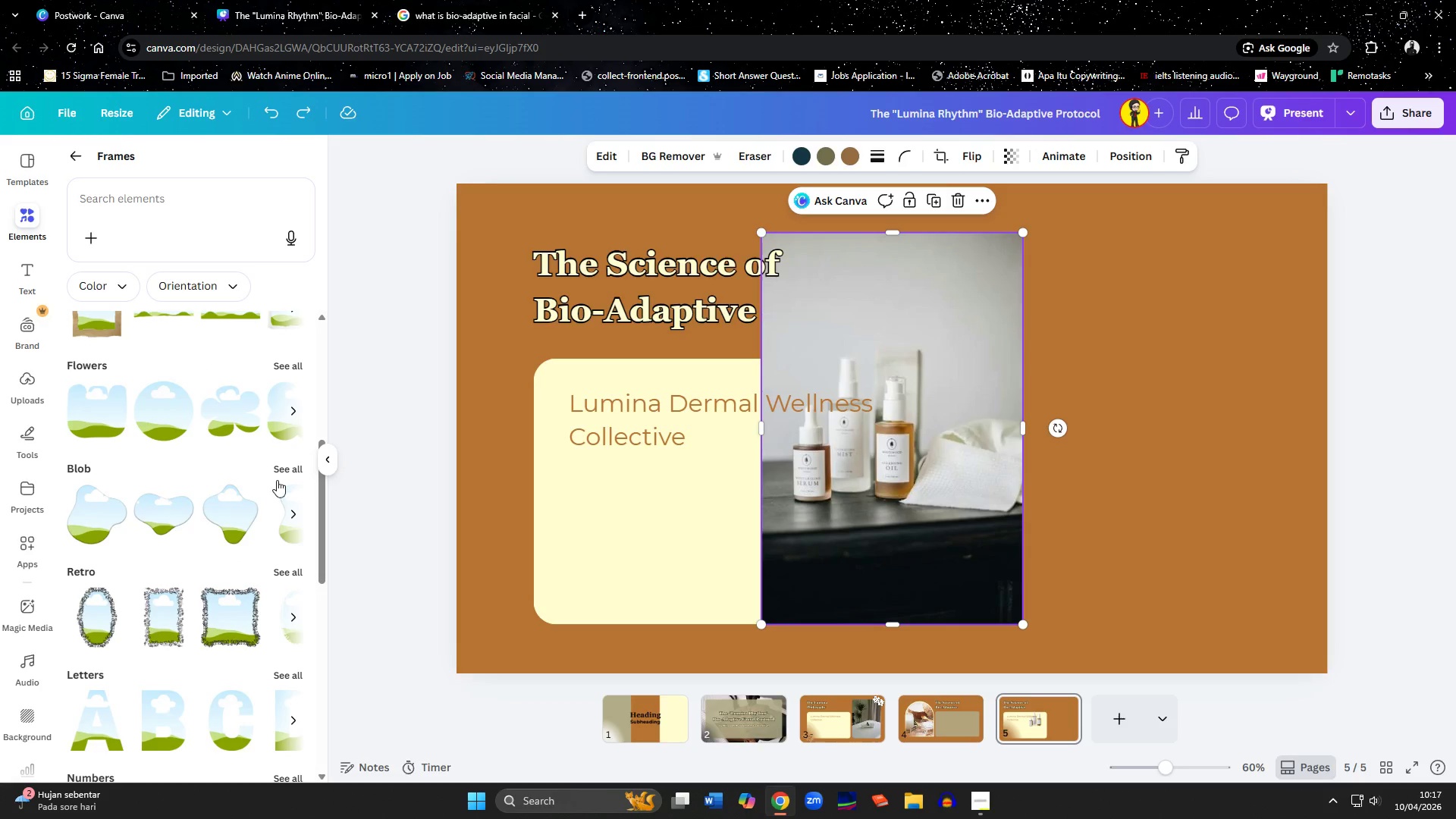 
left_click([287, 466])
 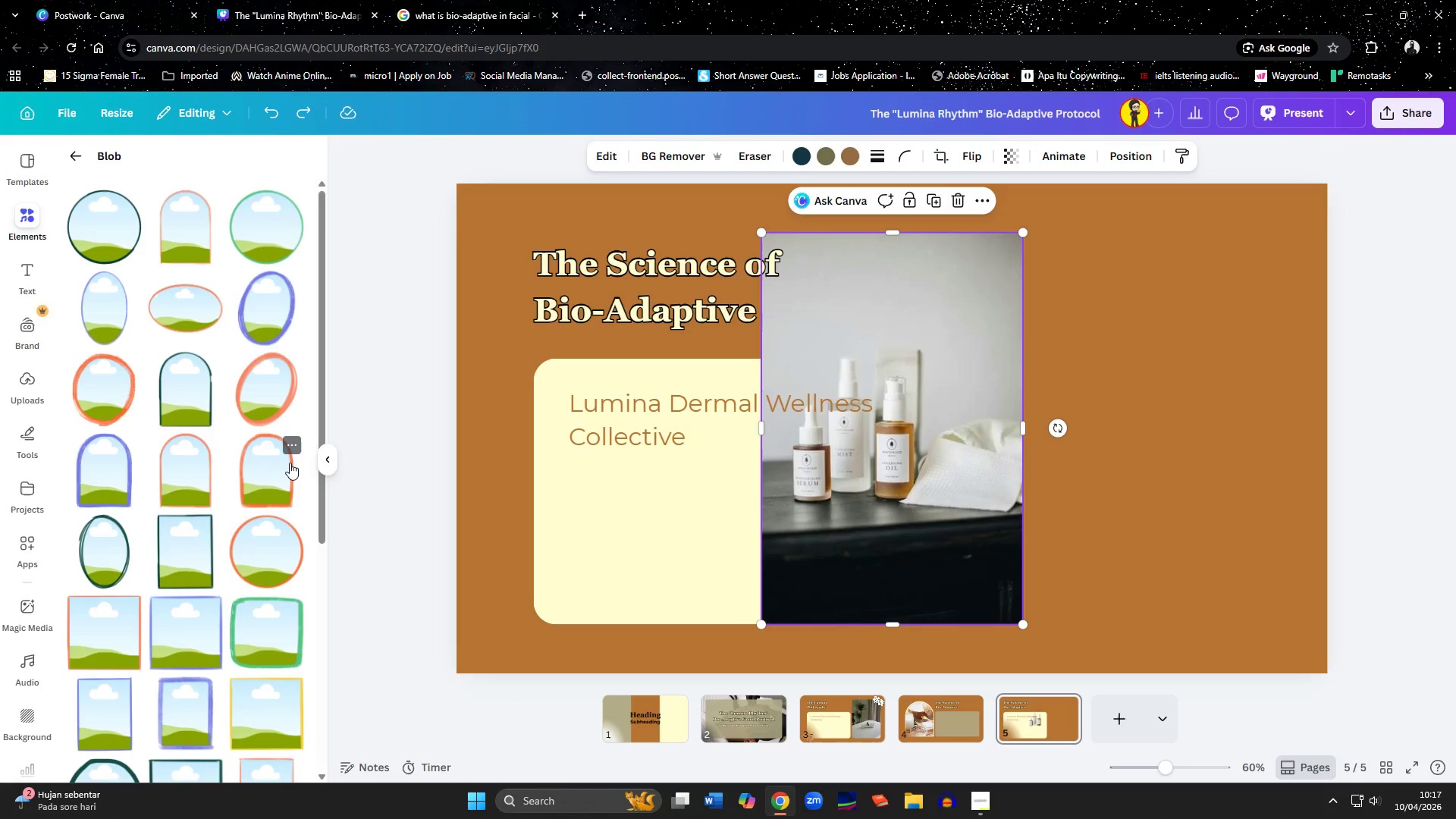 
mouse_move([234, 654])
 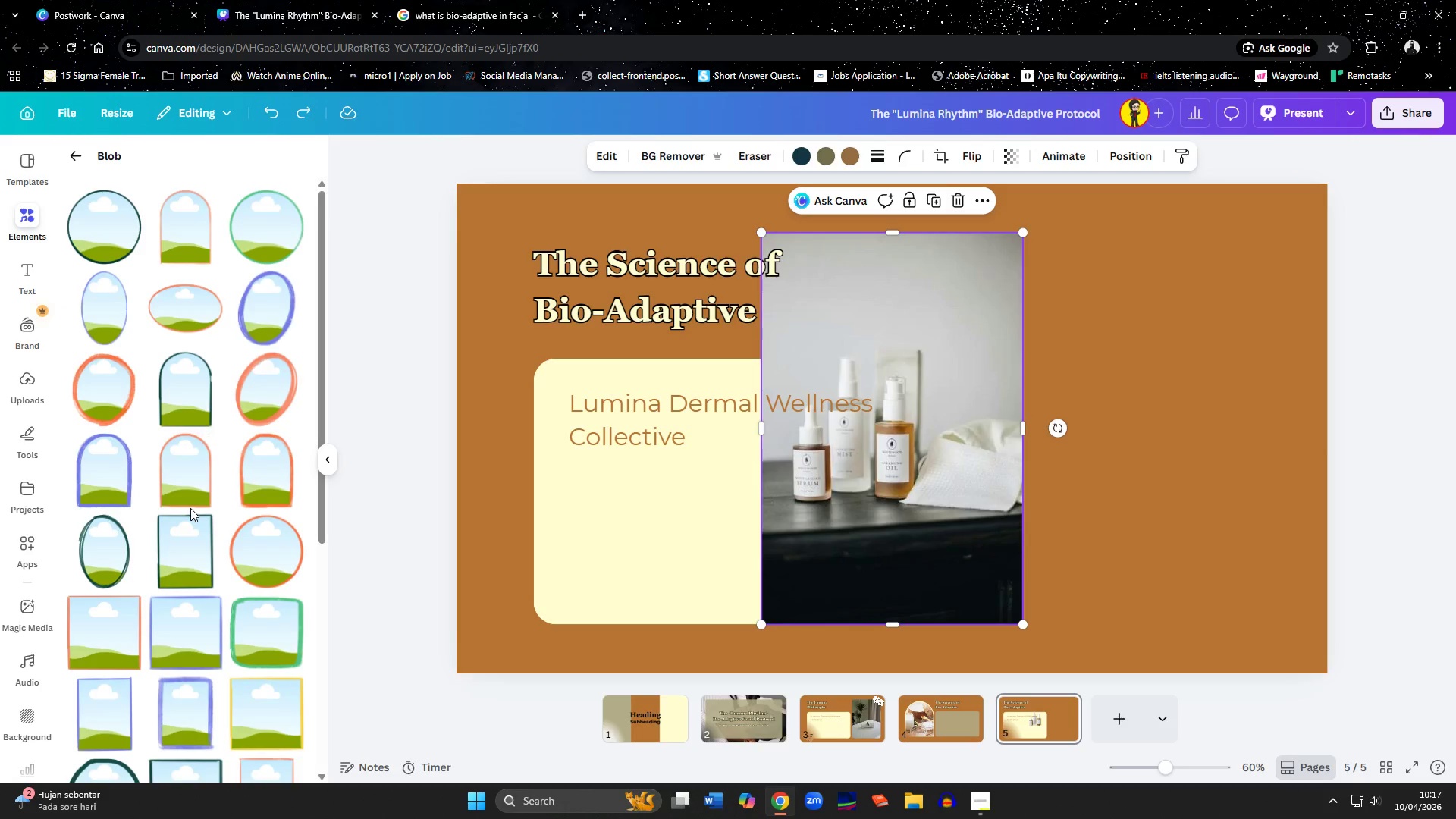 
left_click([191, 494])
 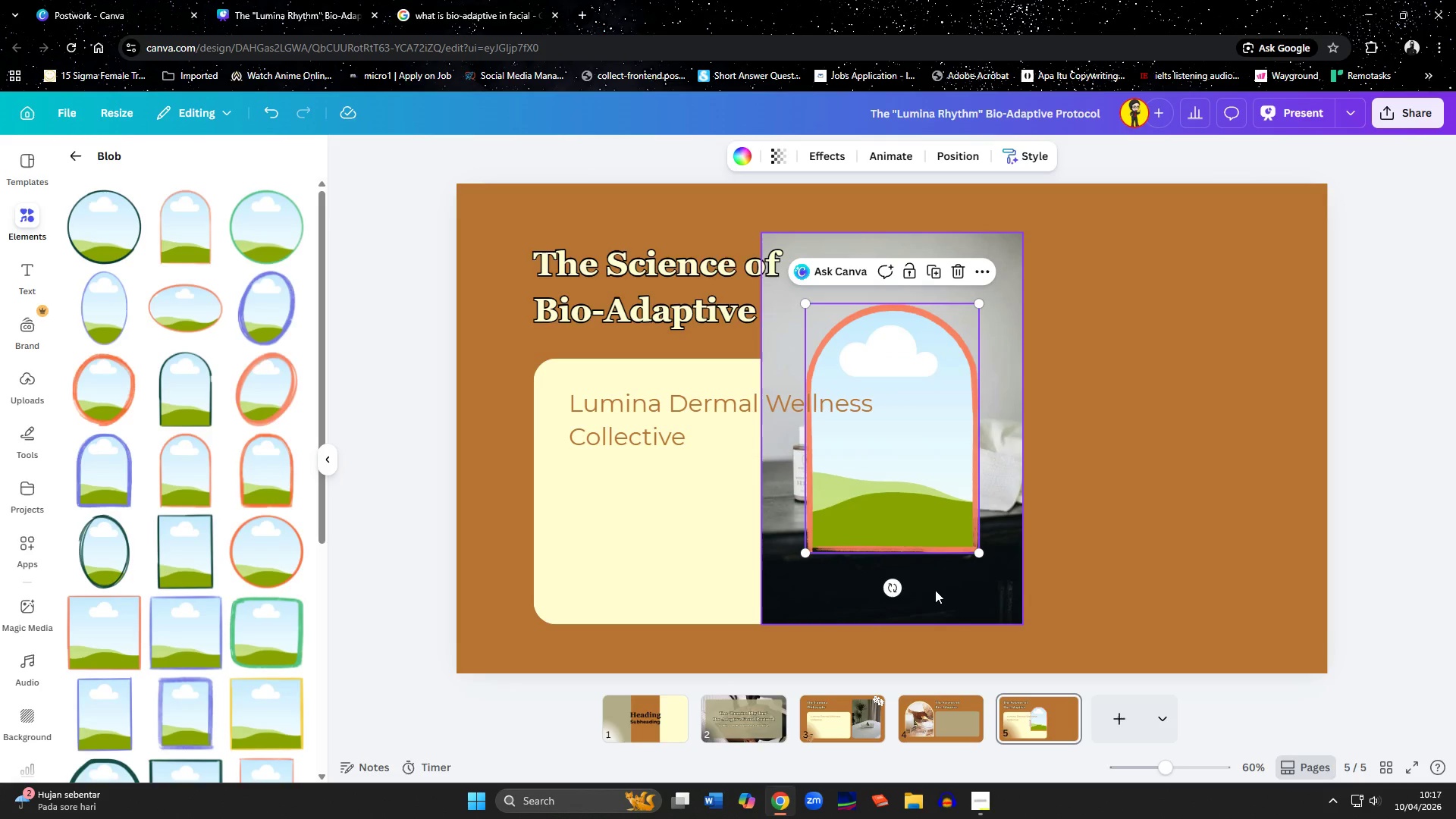 
key(Delete)
 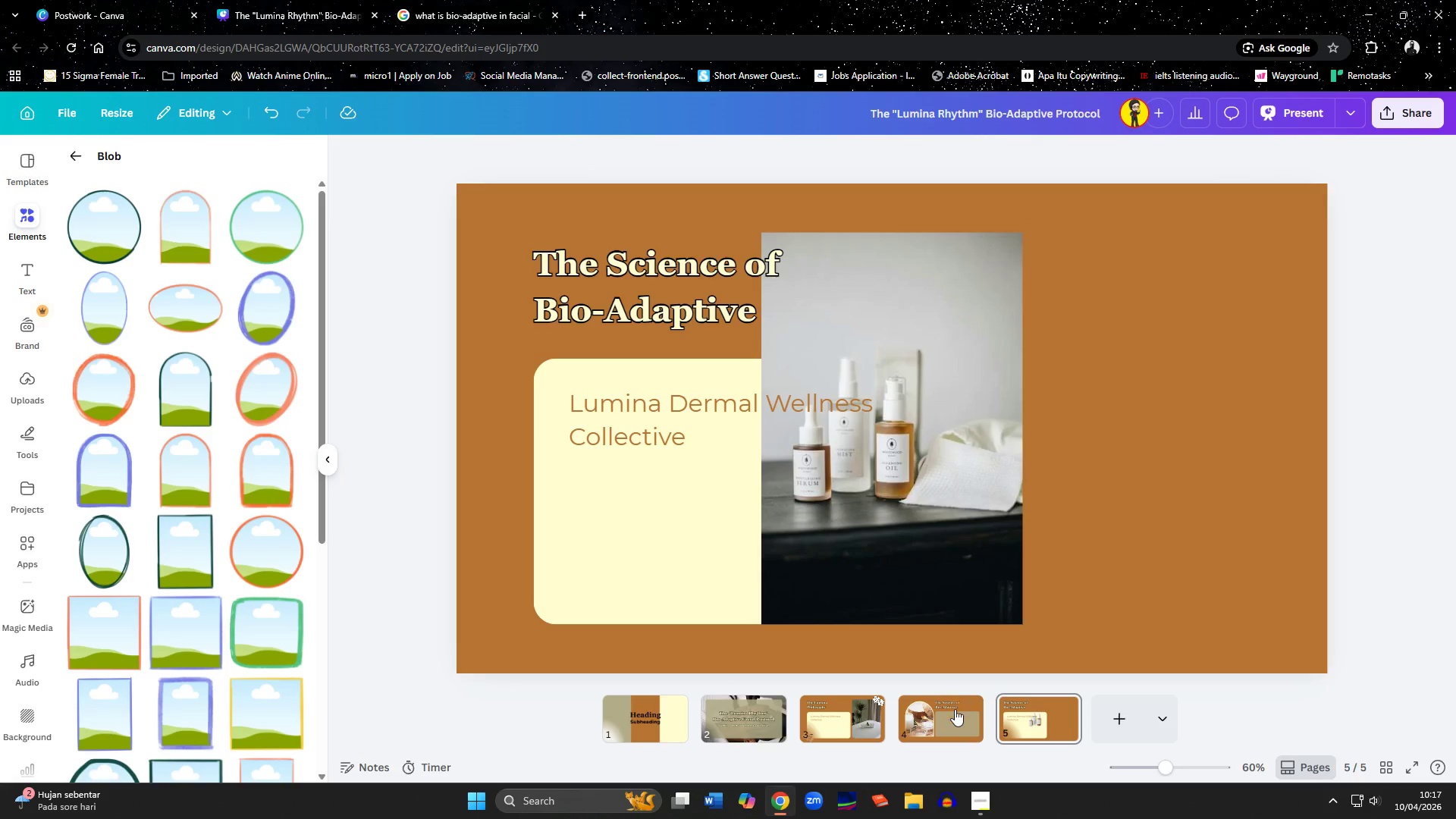 
left_click([955, 709])
 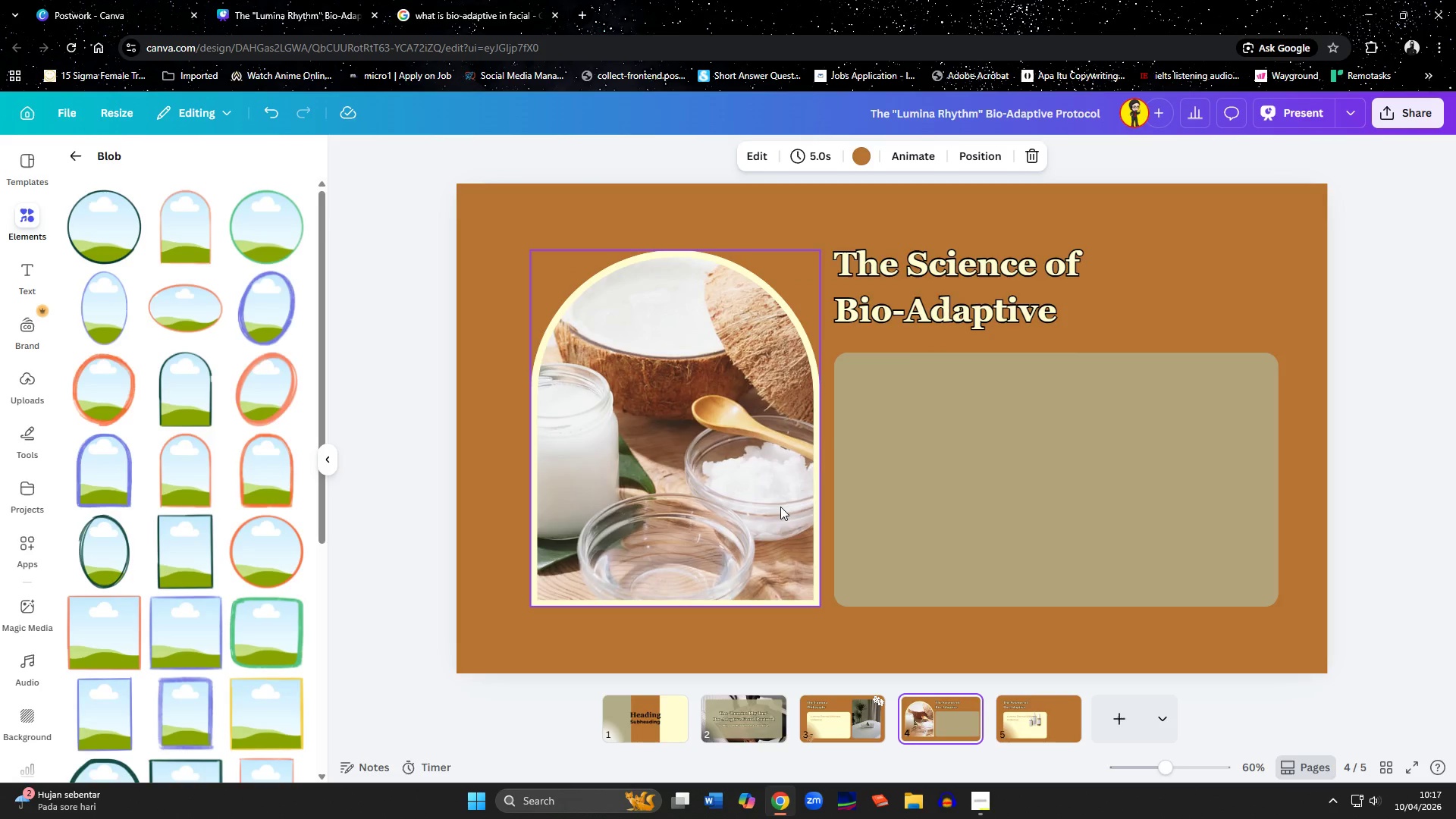 
left_click([780, 507])
 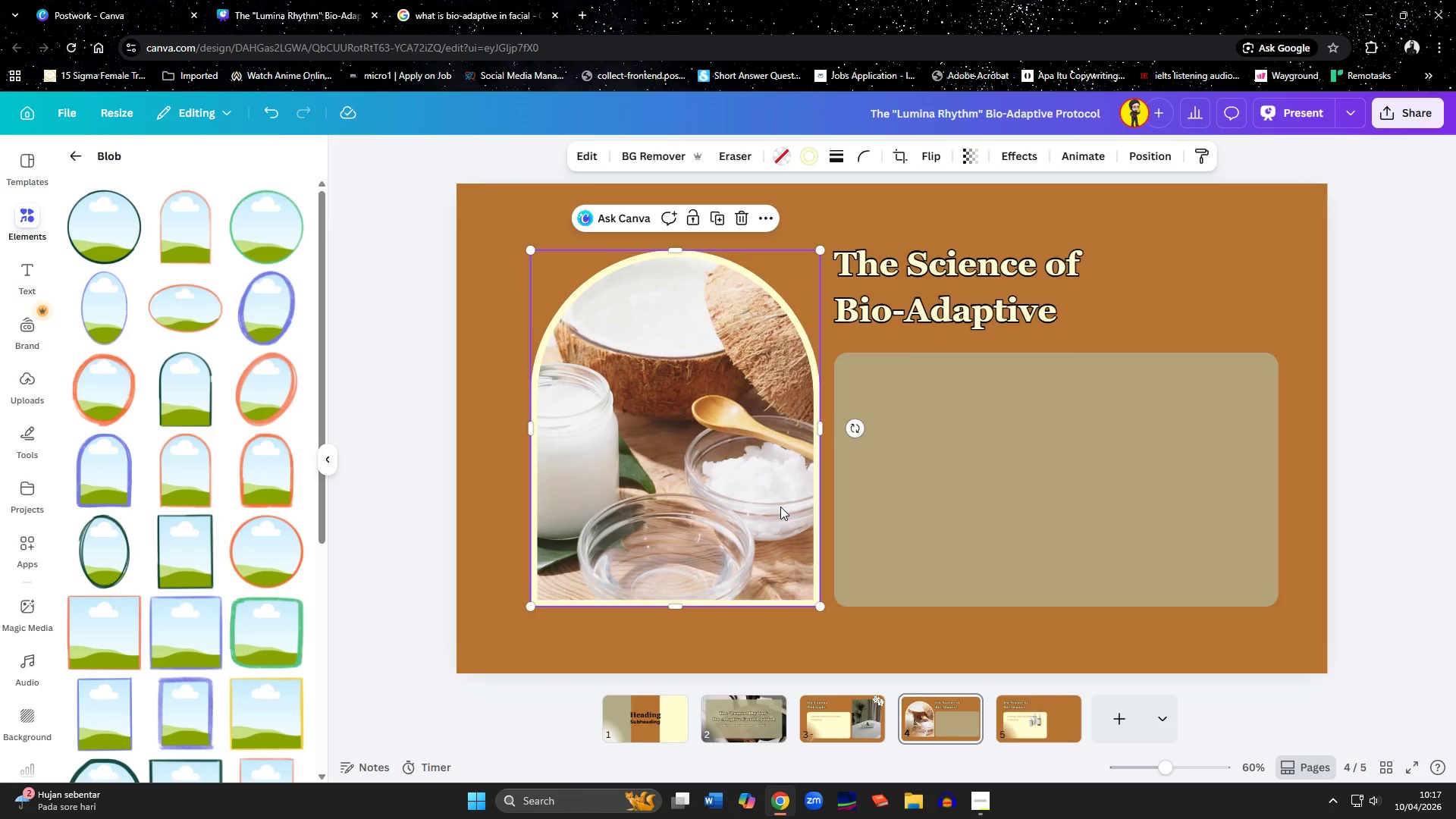 
key(Control+C)
 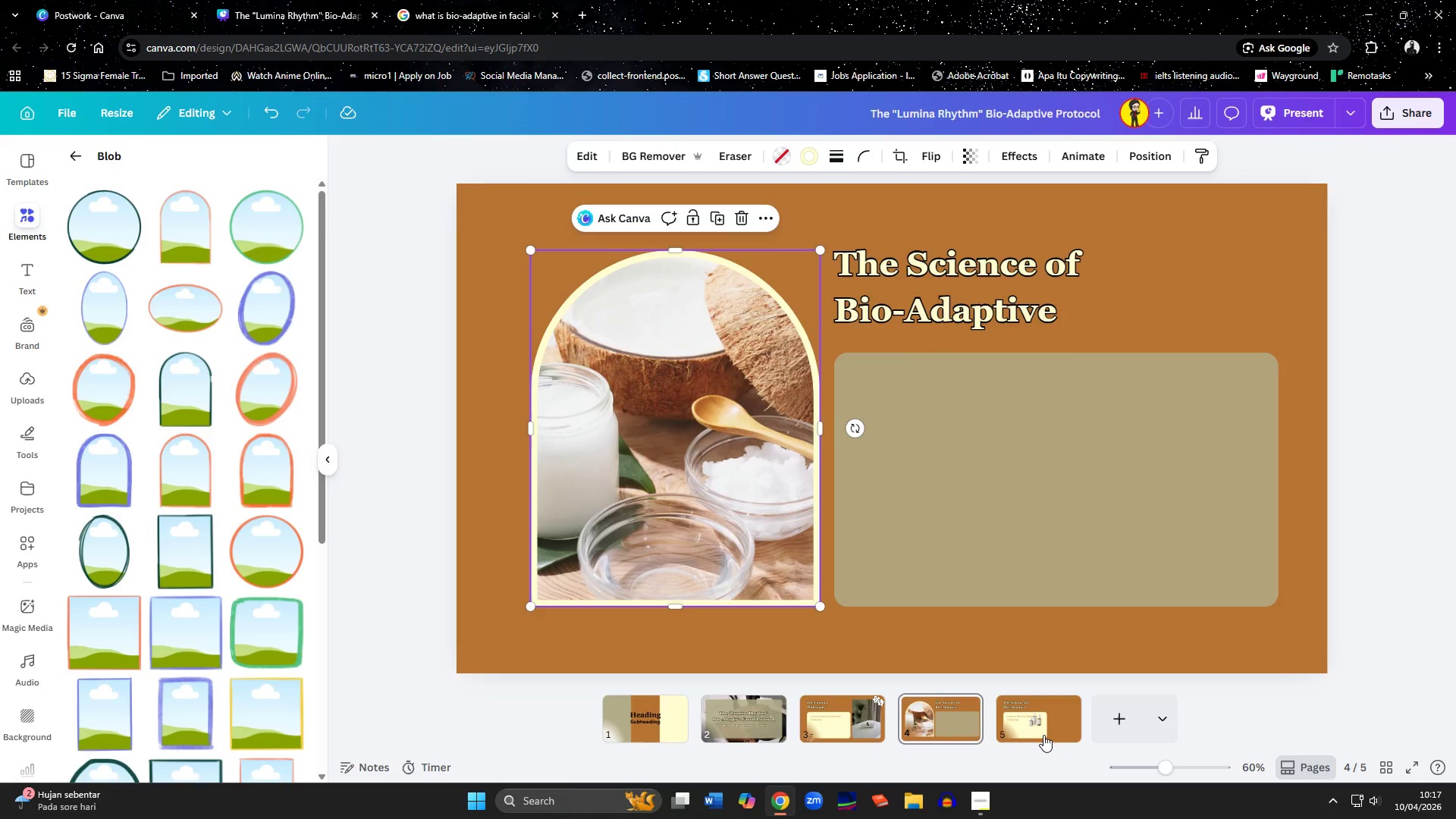 
left_click([1043, 735])
 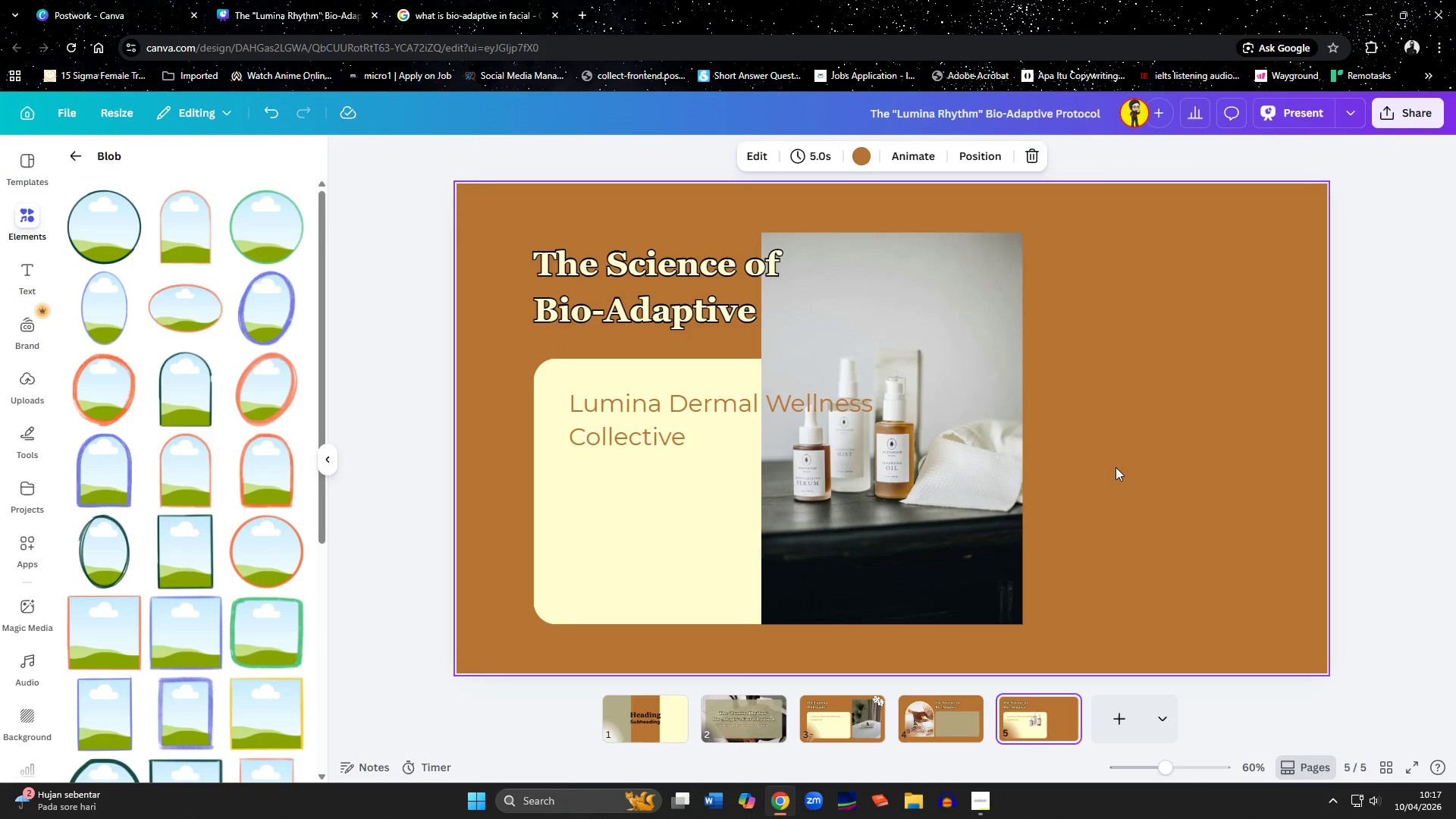 
left_click([1116, 467])
 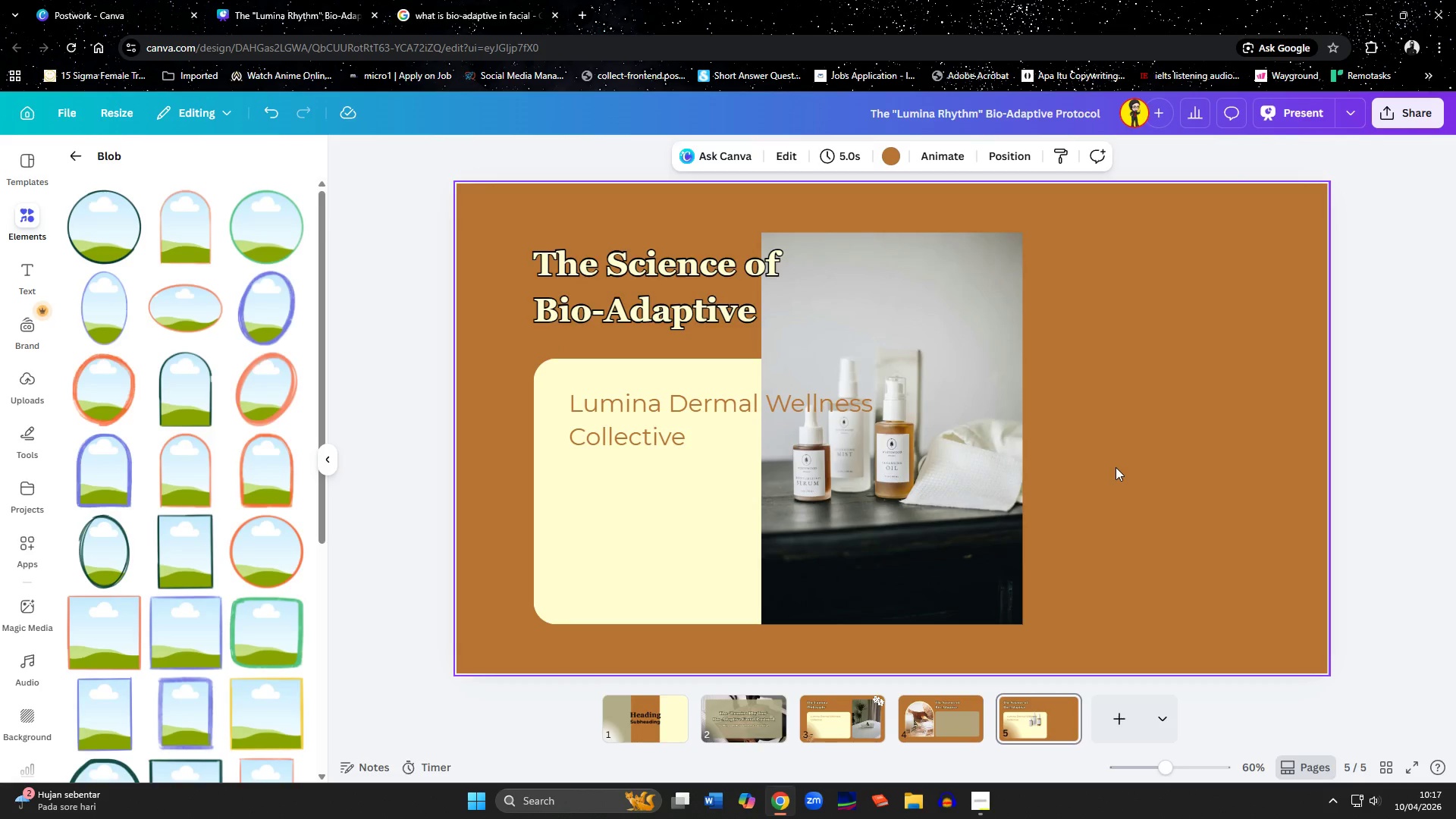 
key(Control+ControlLeft)
 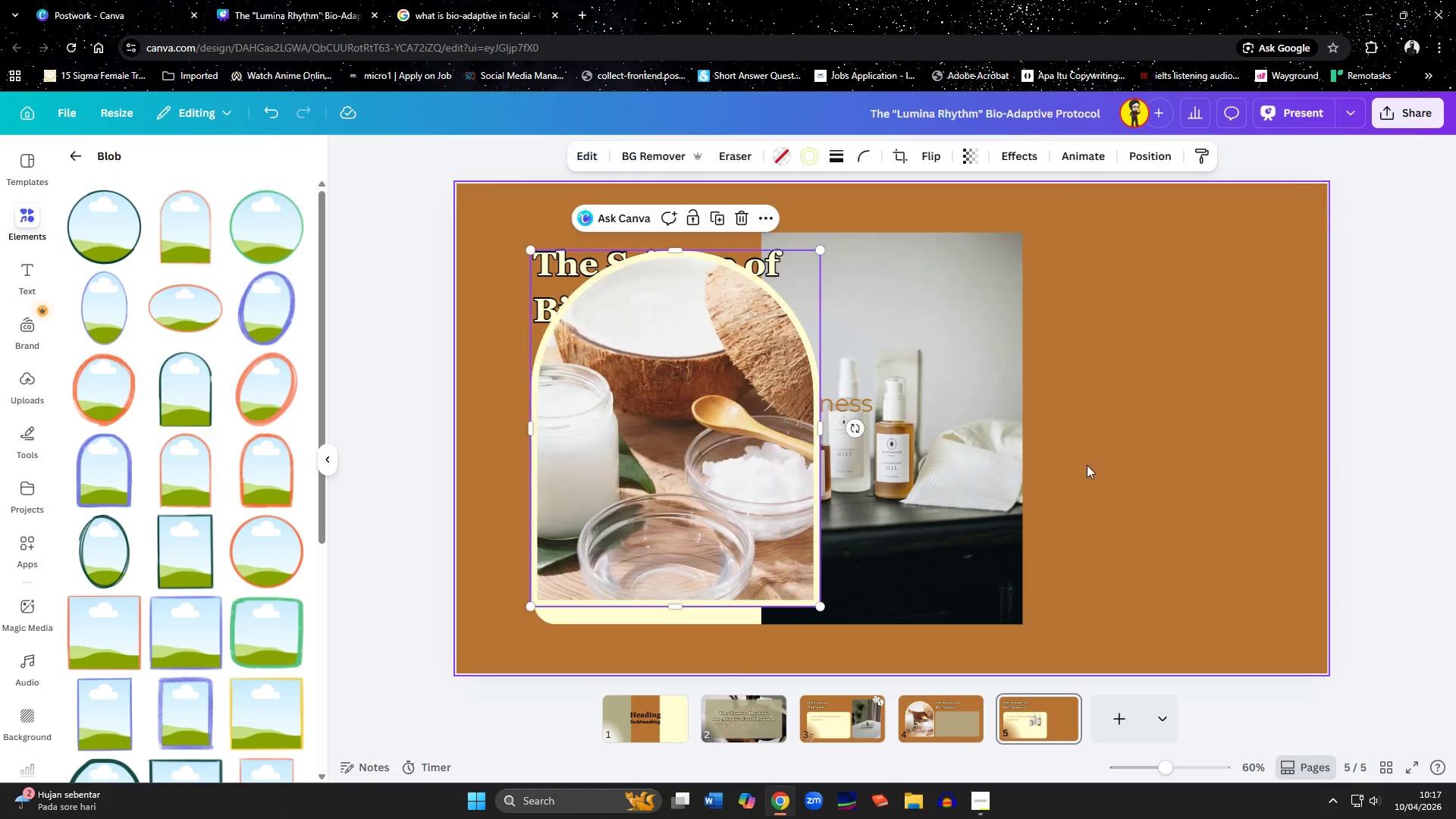 
key(Control+V)
 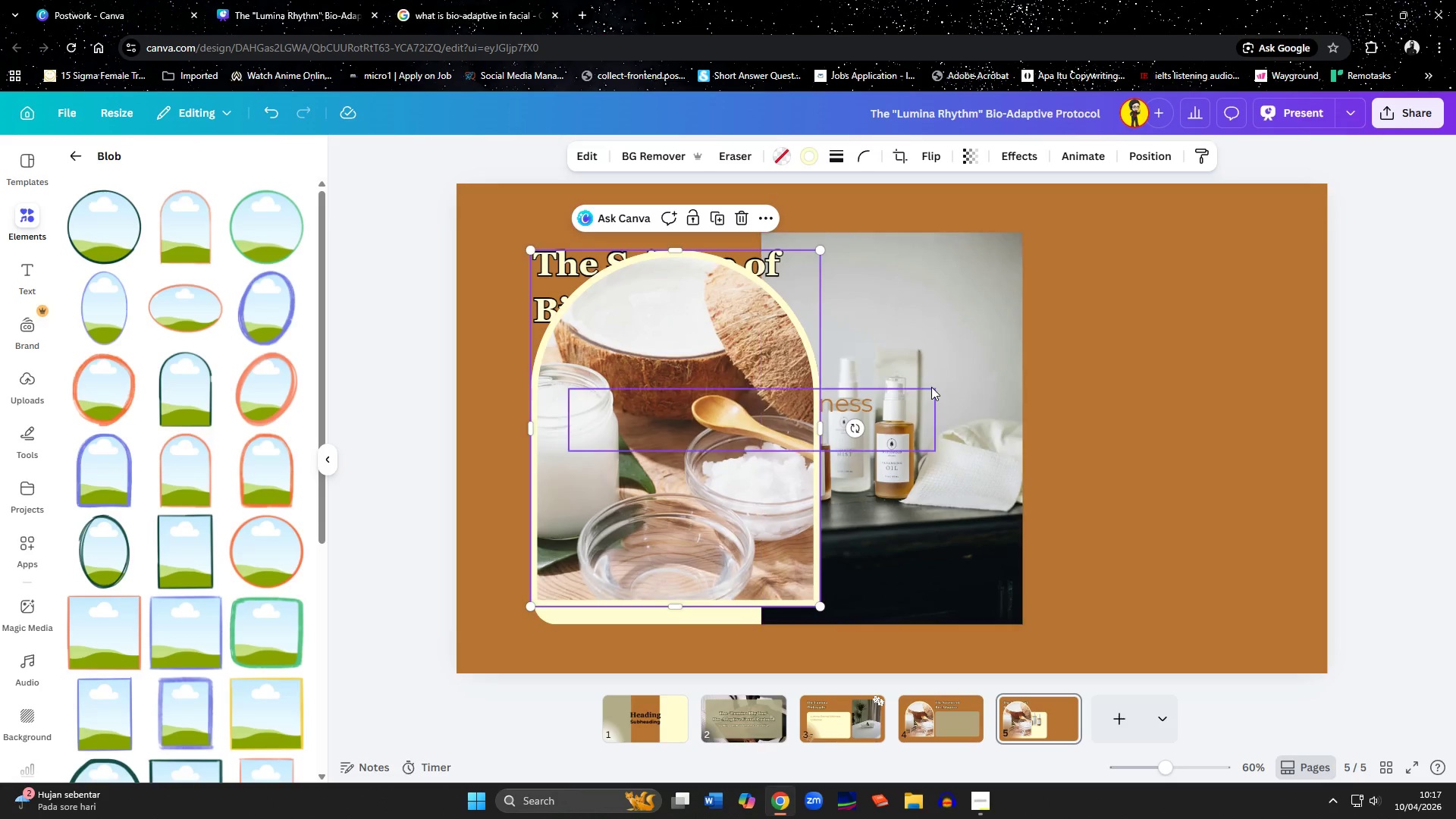 
left_click_drag(start_coordinate=[931, 387], to_coordinate=[759, 406])
 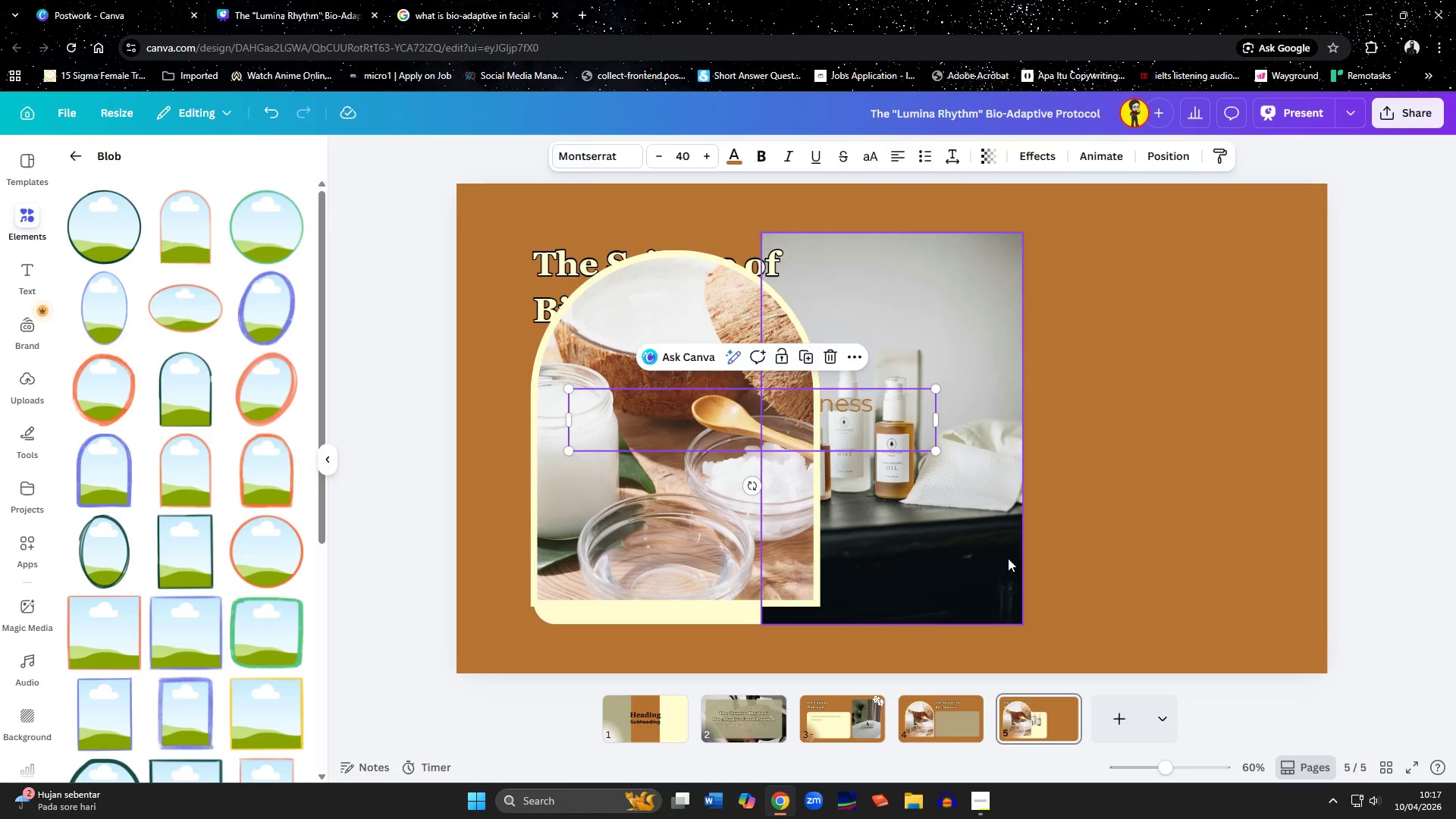 
left_click([1008, 558])
 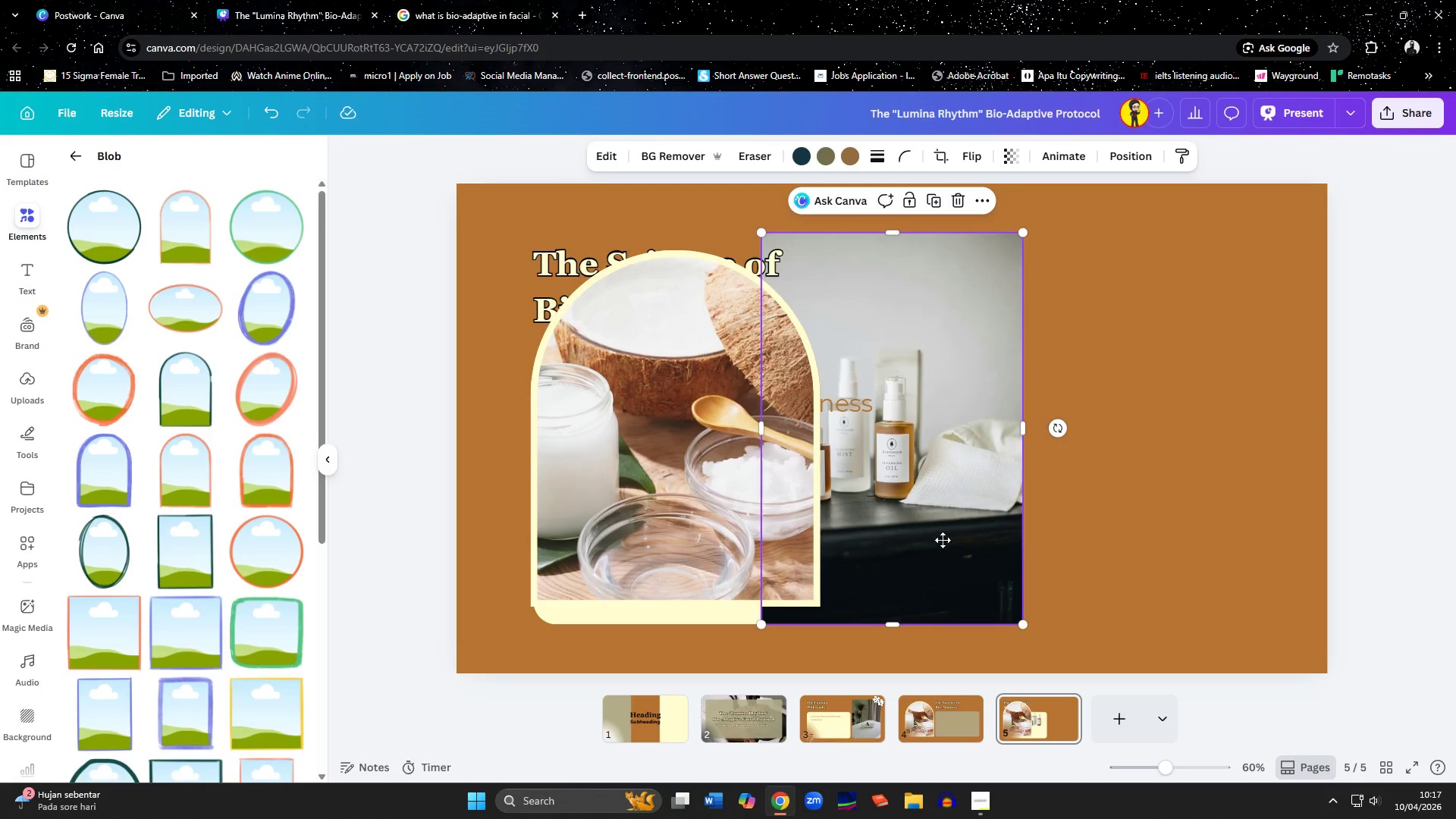 
left_click_drag(start_coordinate=[987, 540], to_coordinate=[736, 510])
 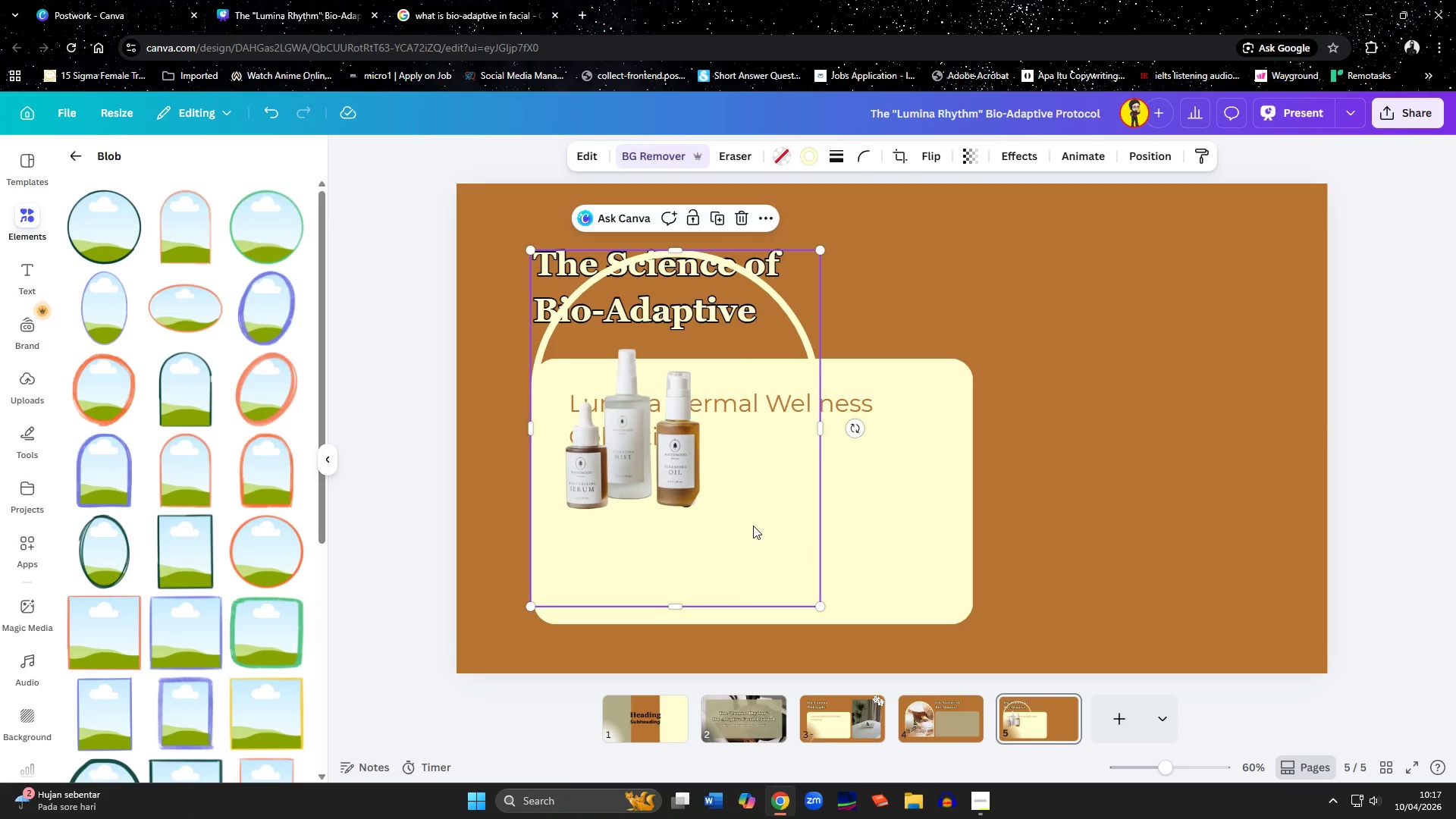 
left_click([736, 510])
 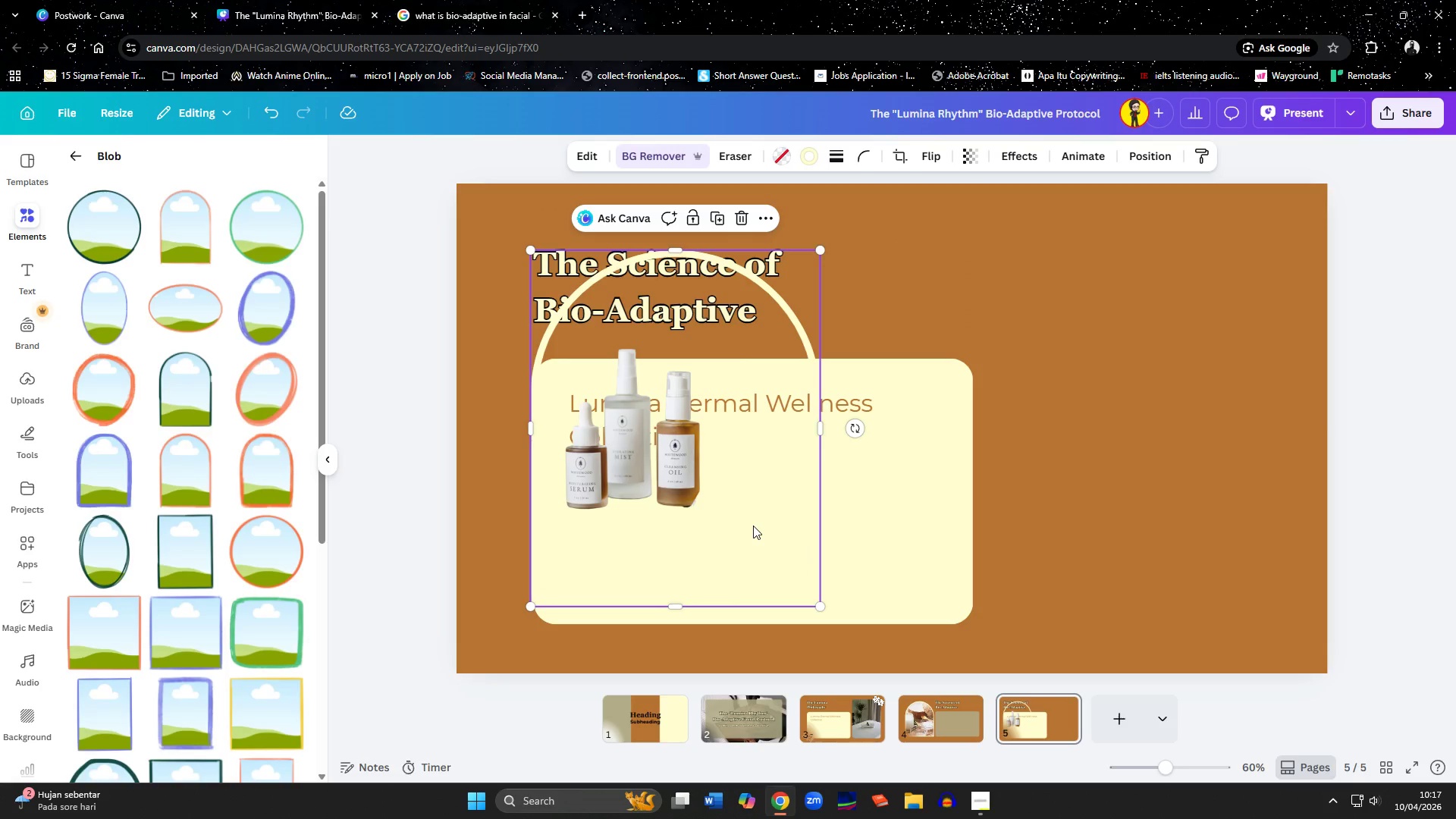 
left_click_drag(start_coordinate=[753, 526], to_coordinate=[1145, 529])
 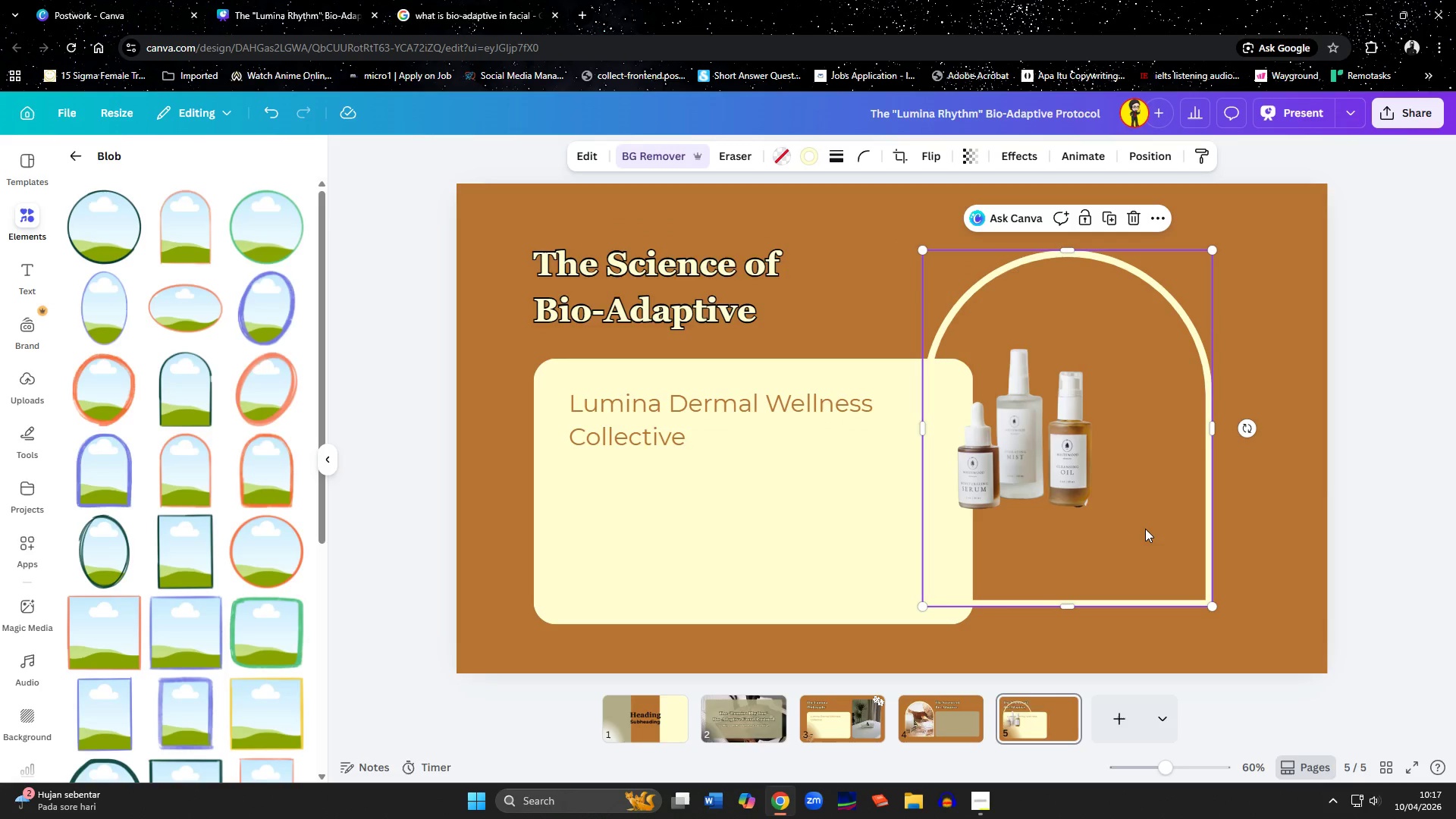 
key(Control+Z)
 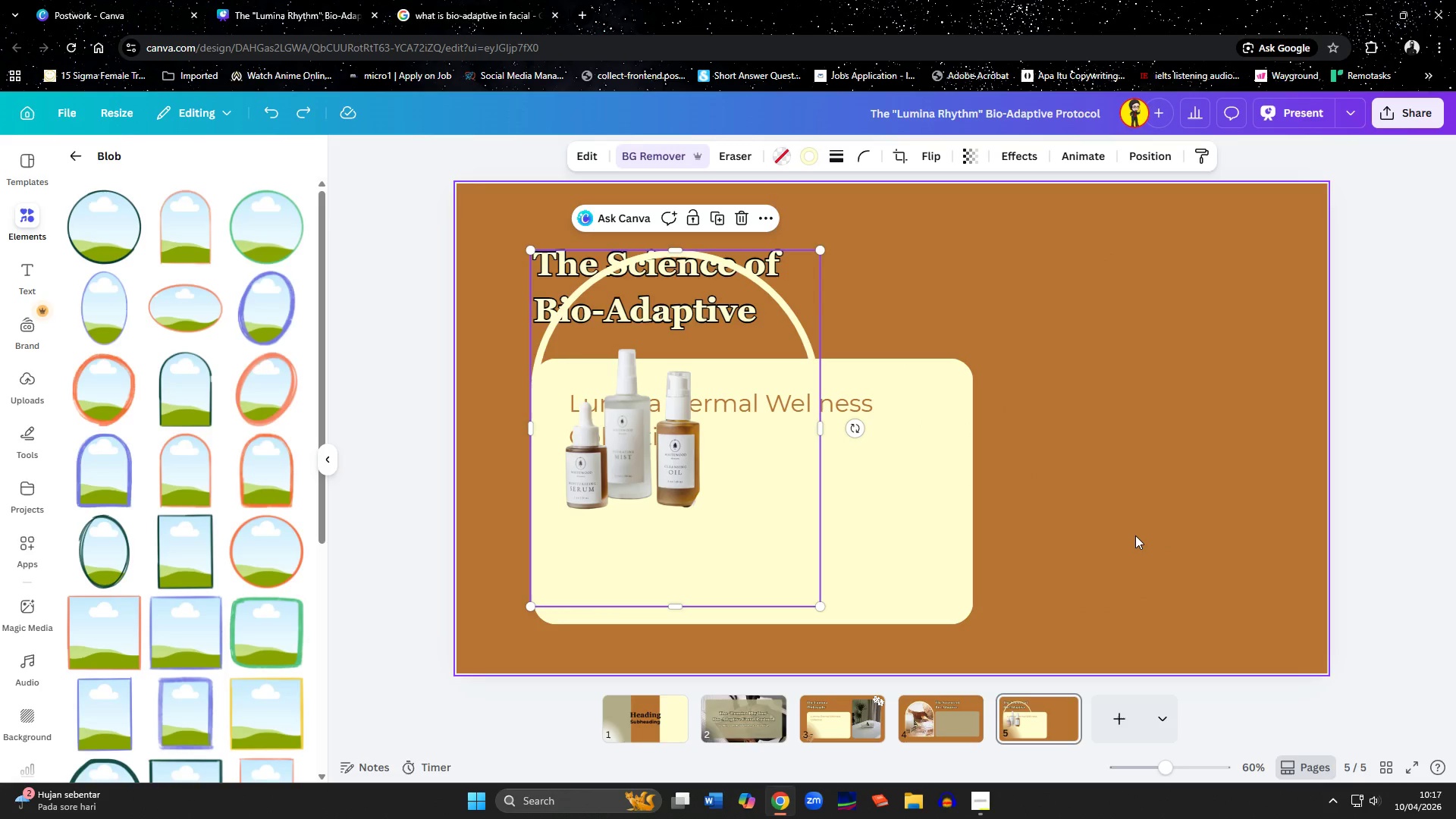 
key(Control+Z)
 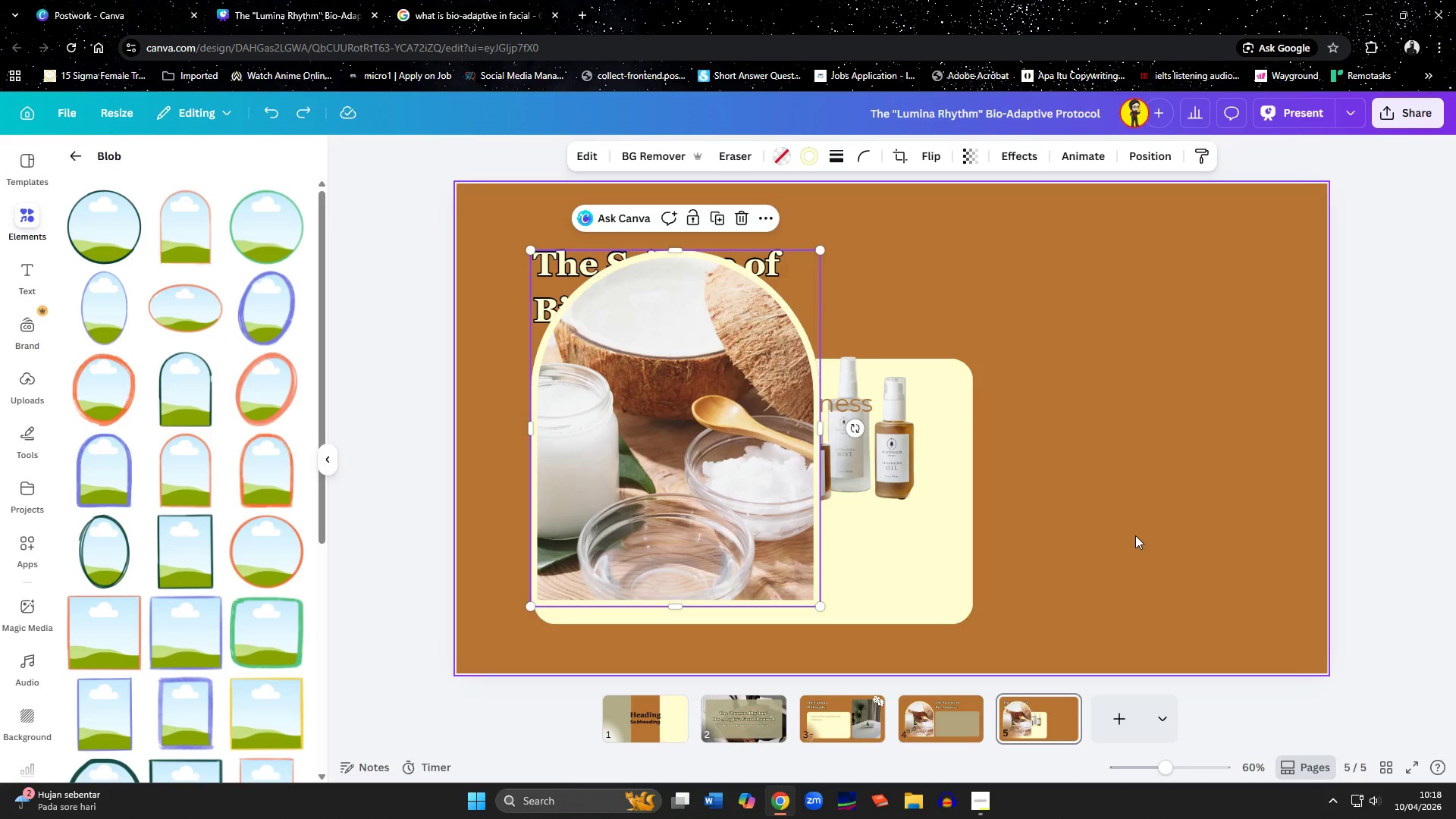 
key(Control+Z)
 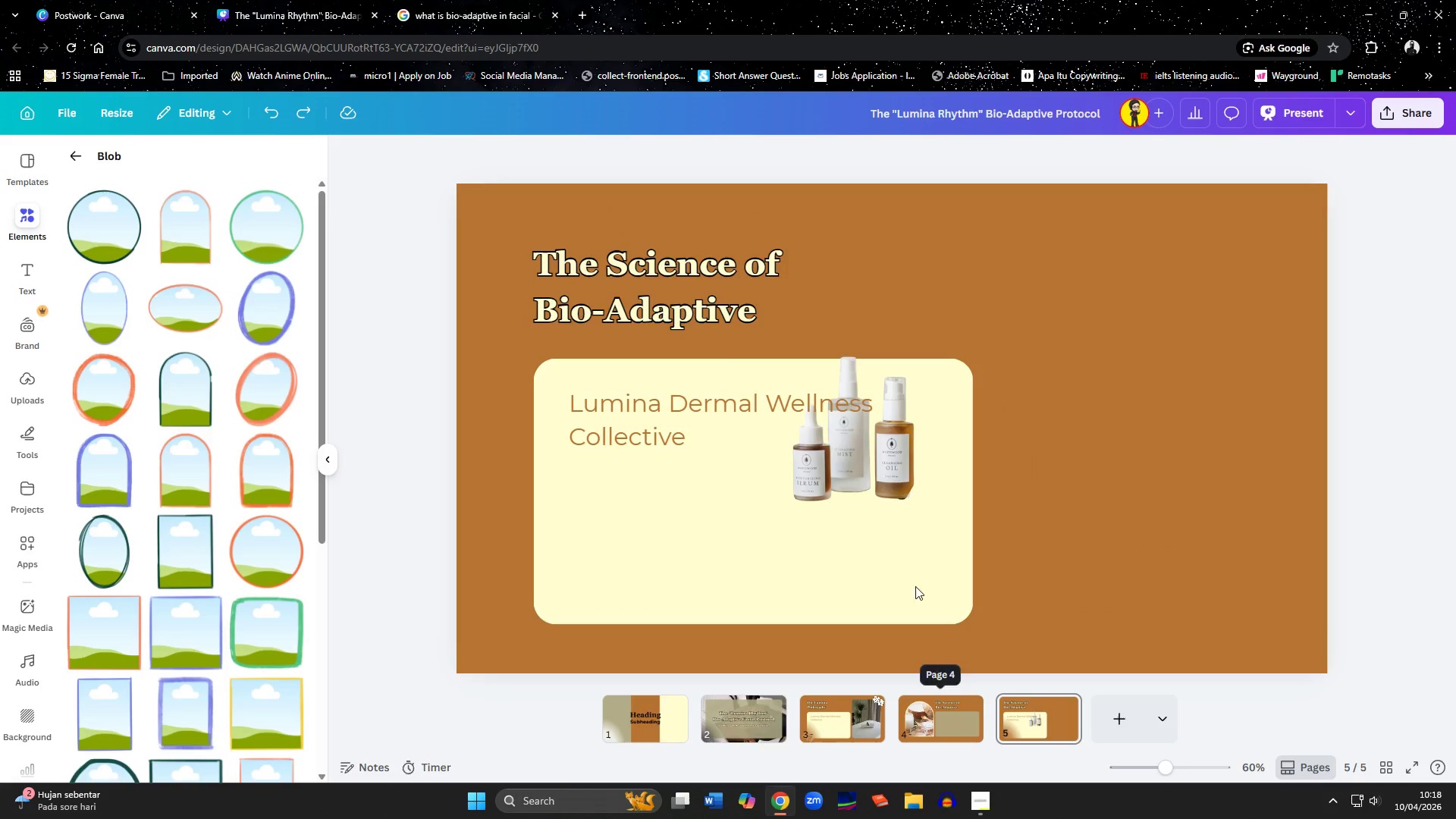 
left_click([899, 493])
 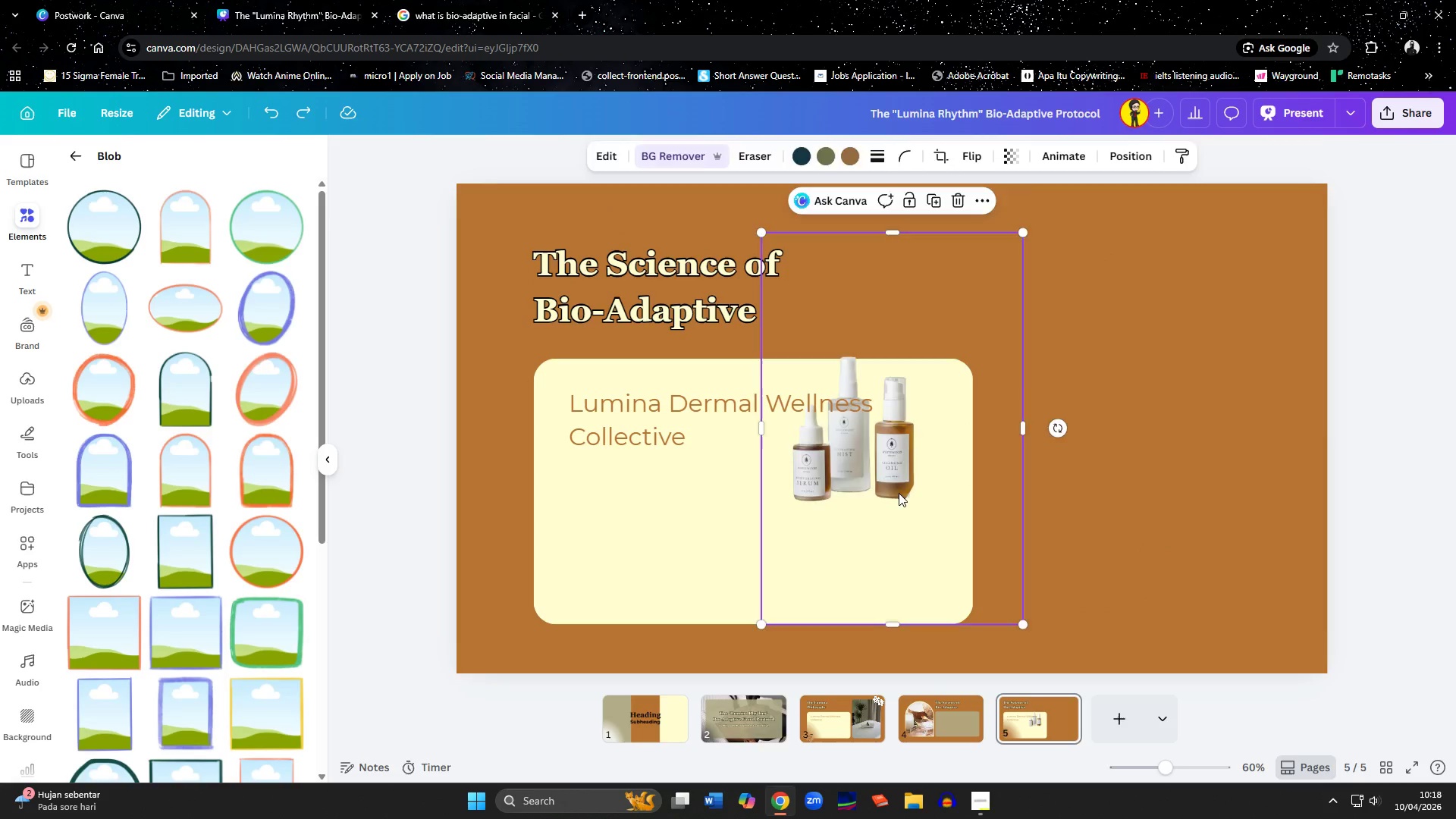 
key(Delete)
 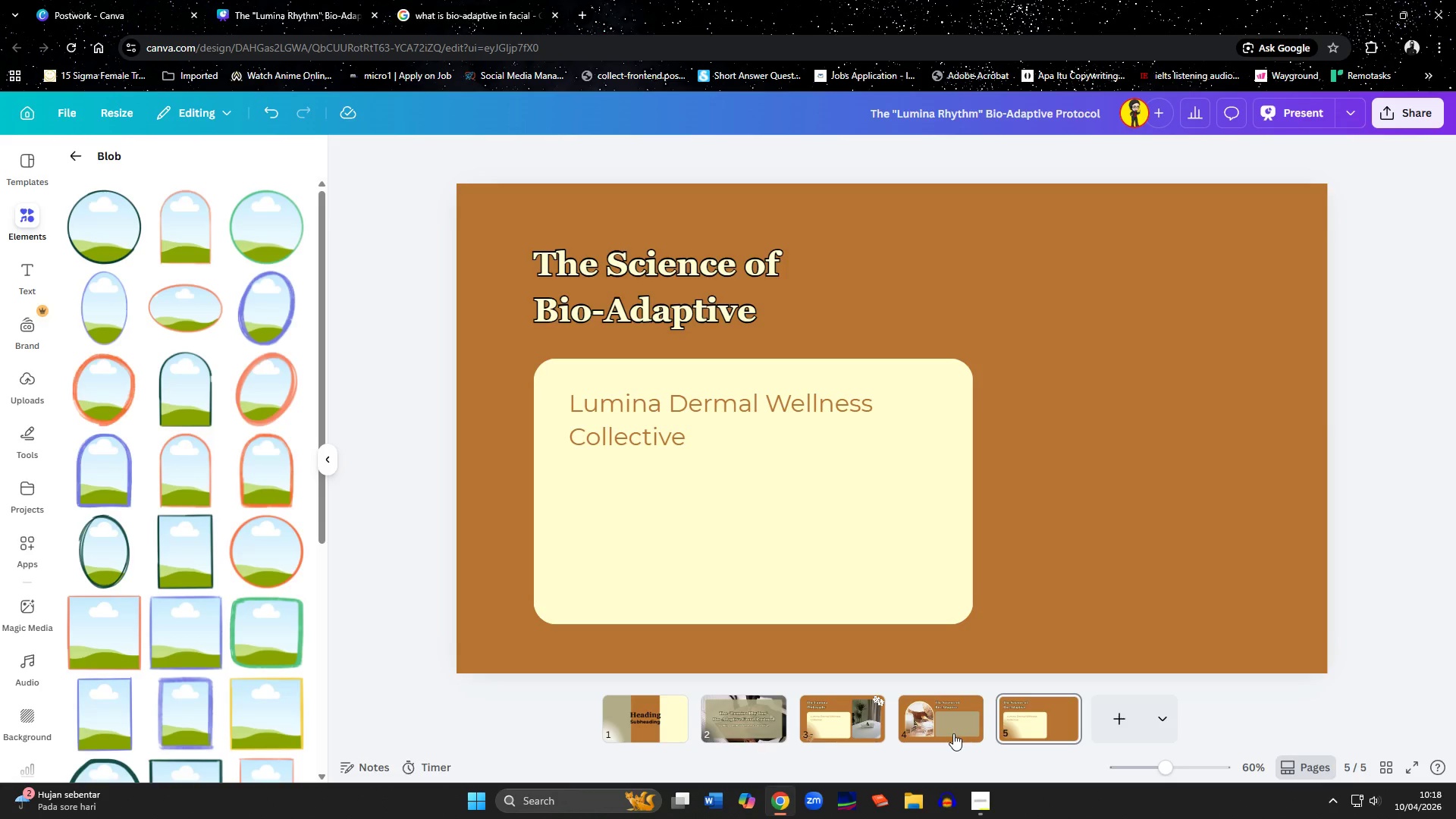 
left_click([953, 733])
 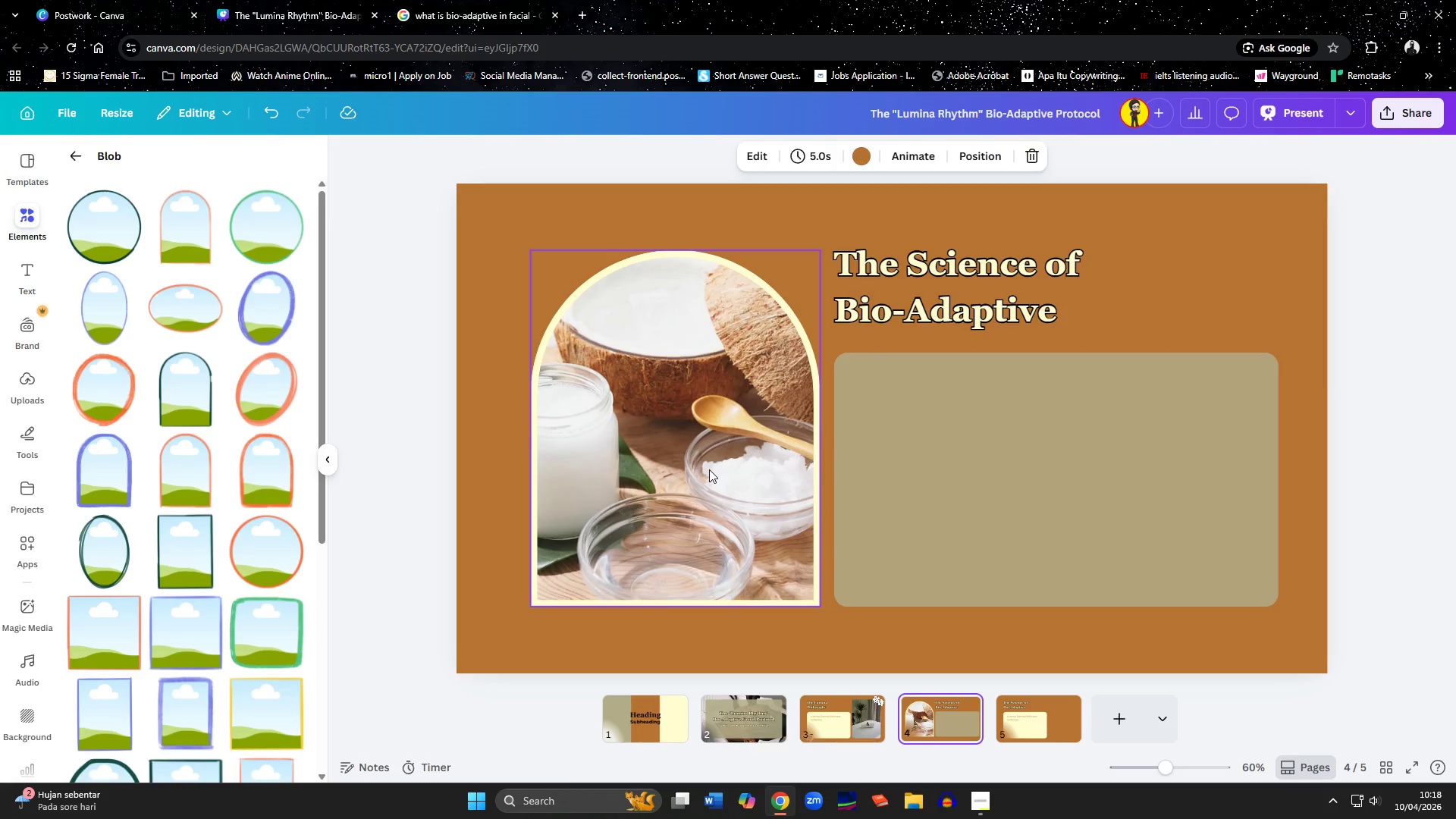 
left_click([709, 469])
 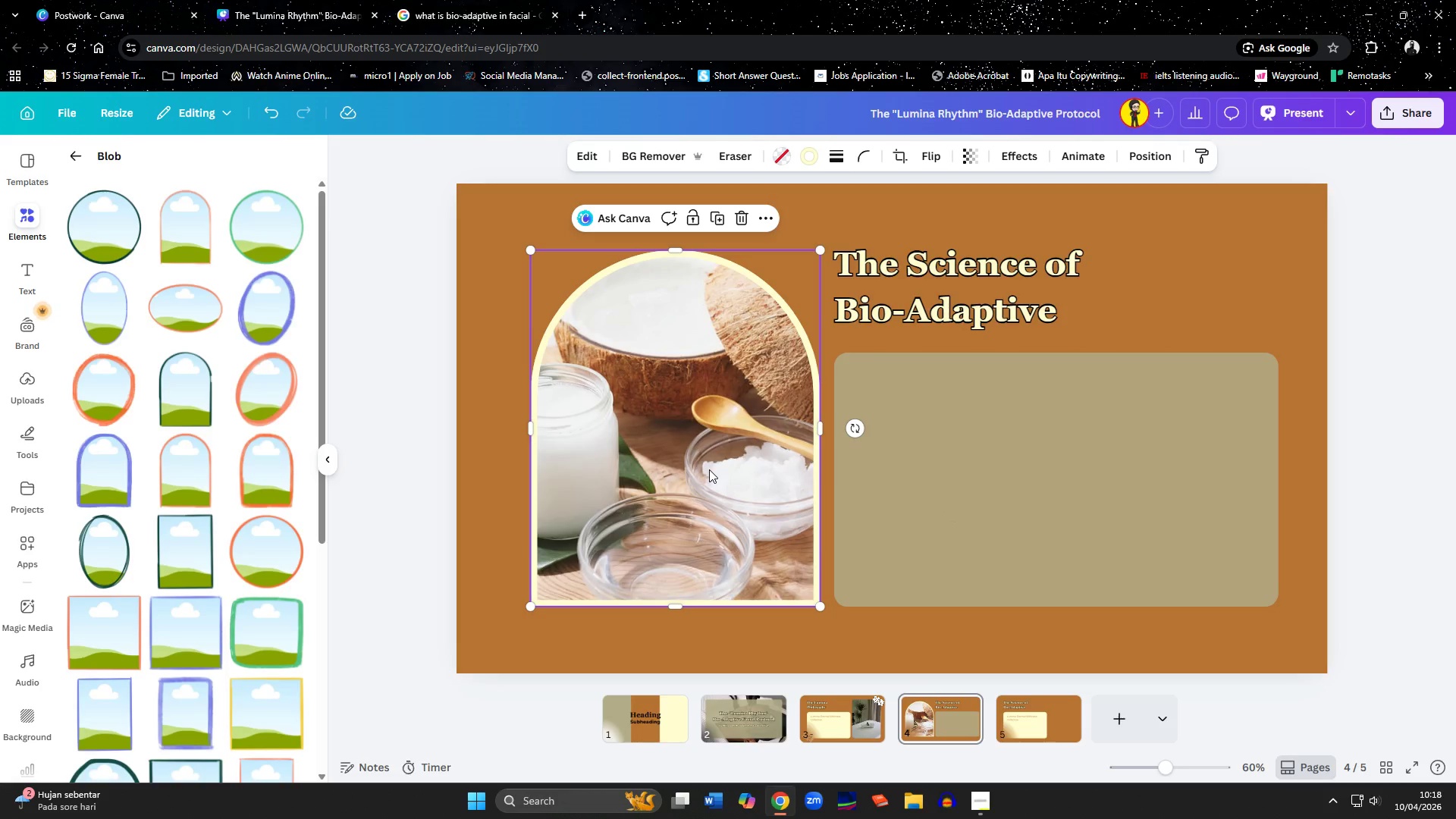 
key(Control+C)
 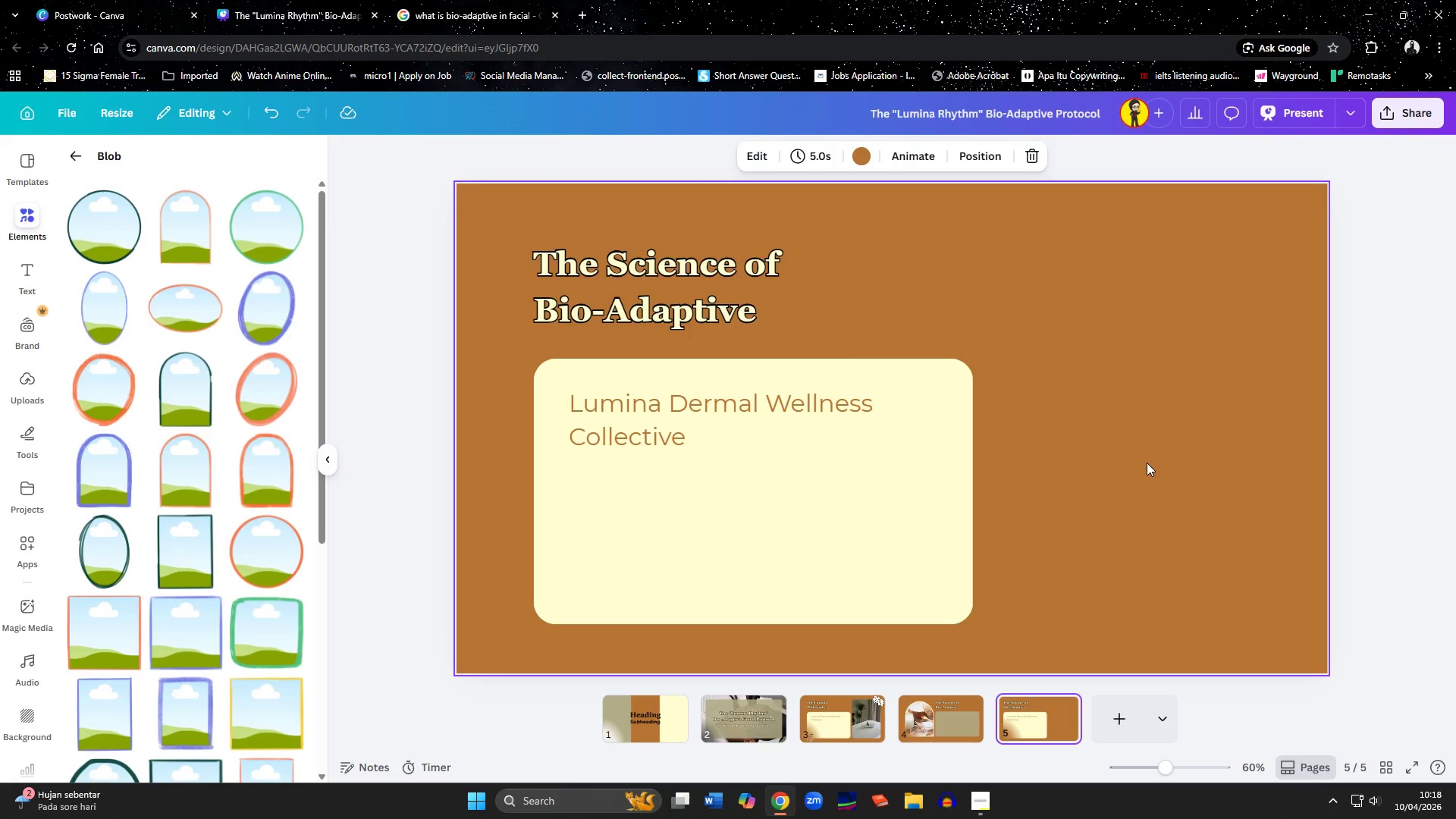 
double_click([1147, 463])
 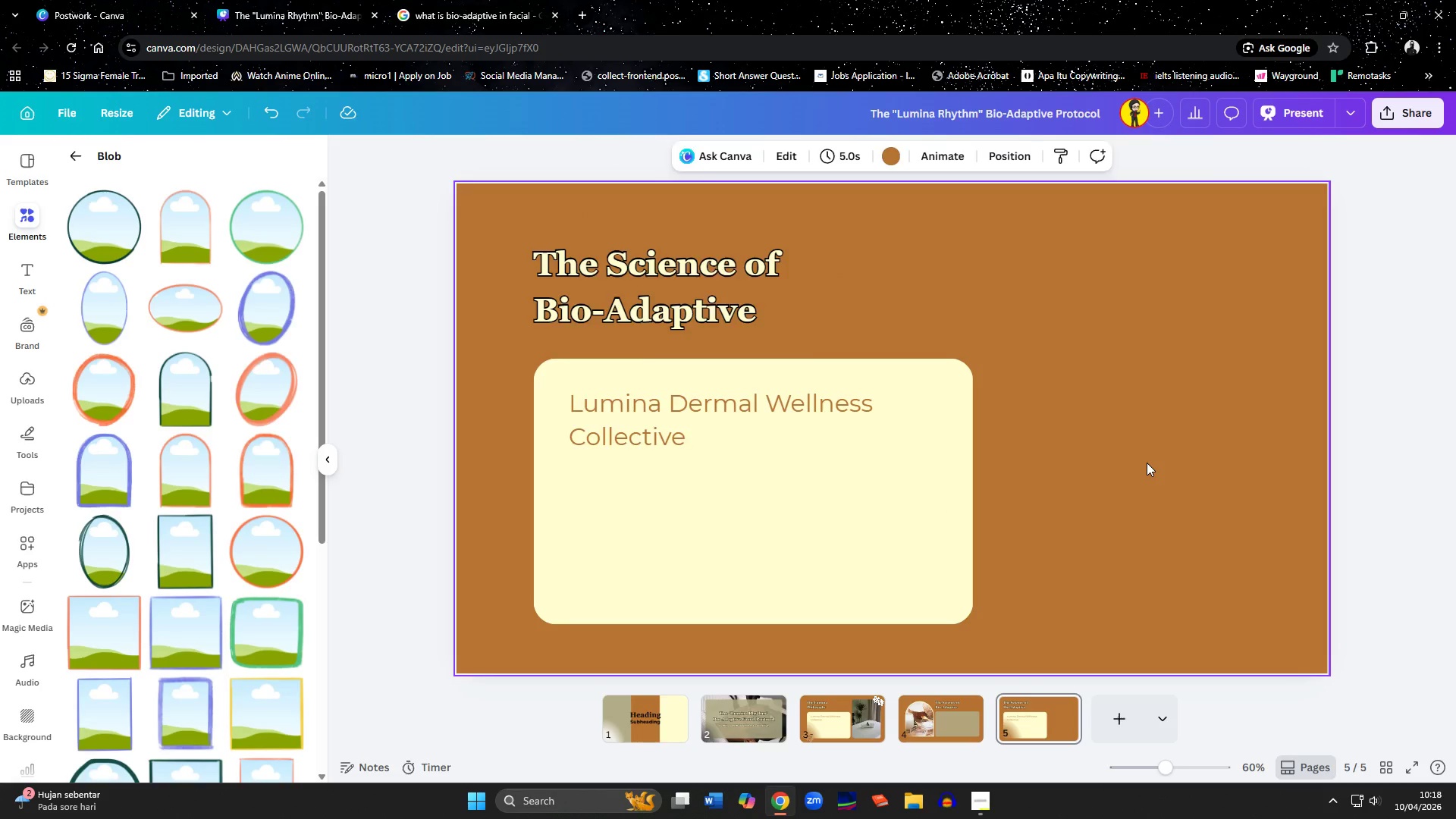 
key(Control+ControlLeft)
 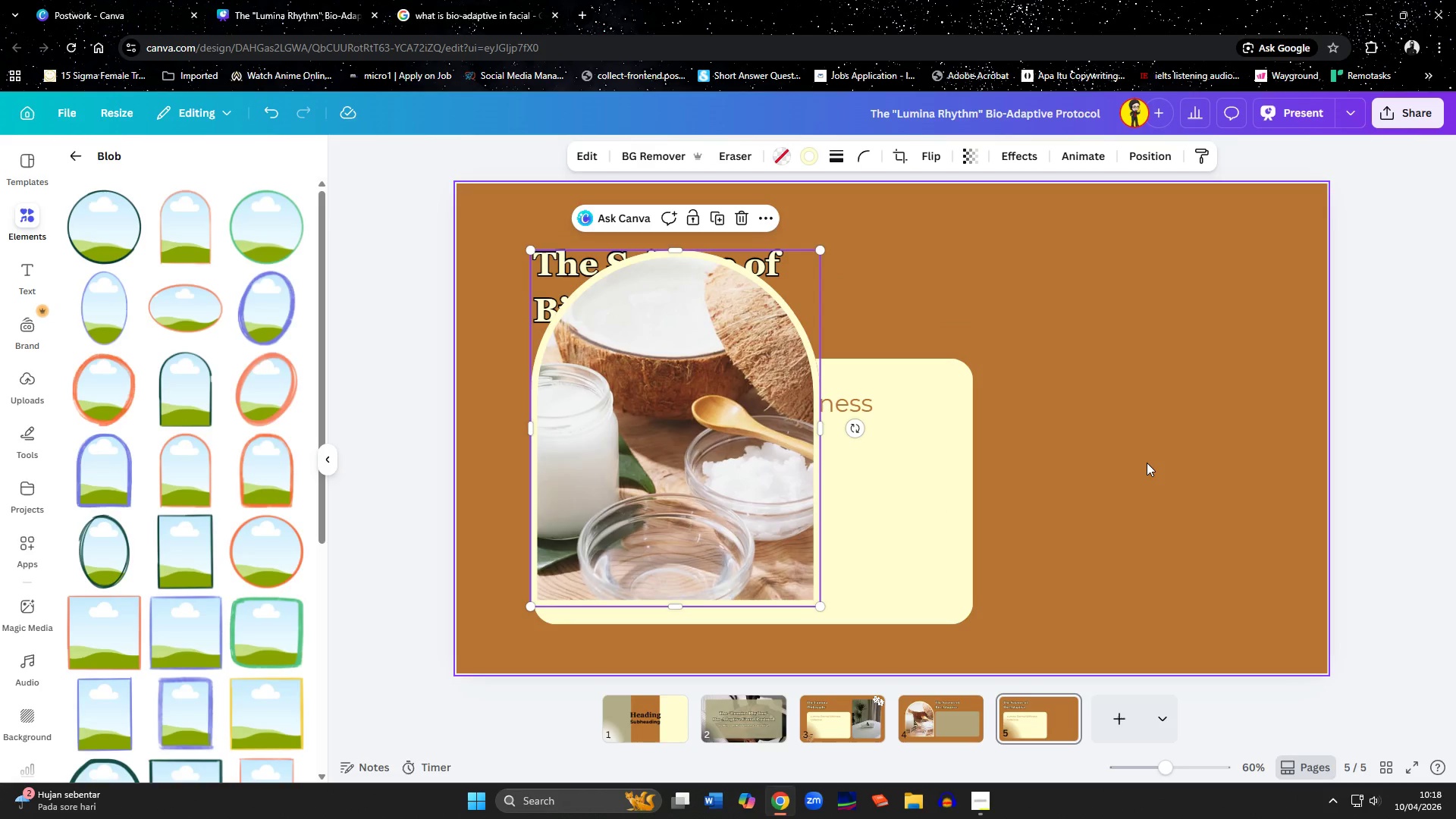 
key(Control+V)
 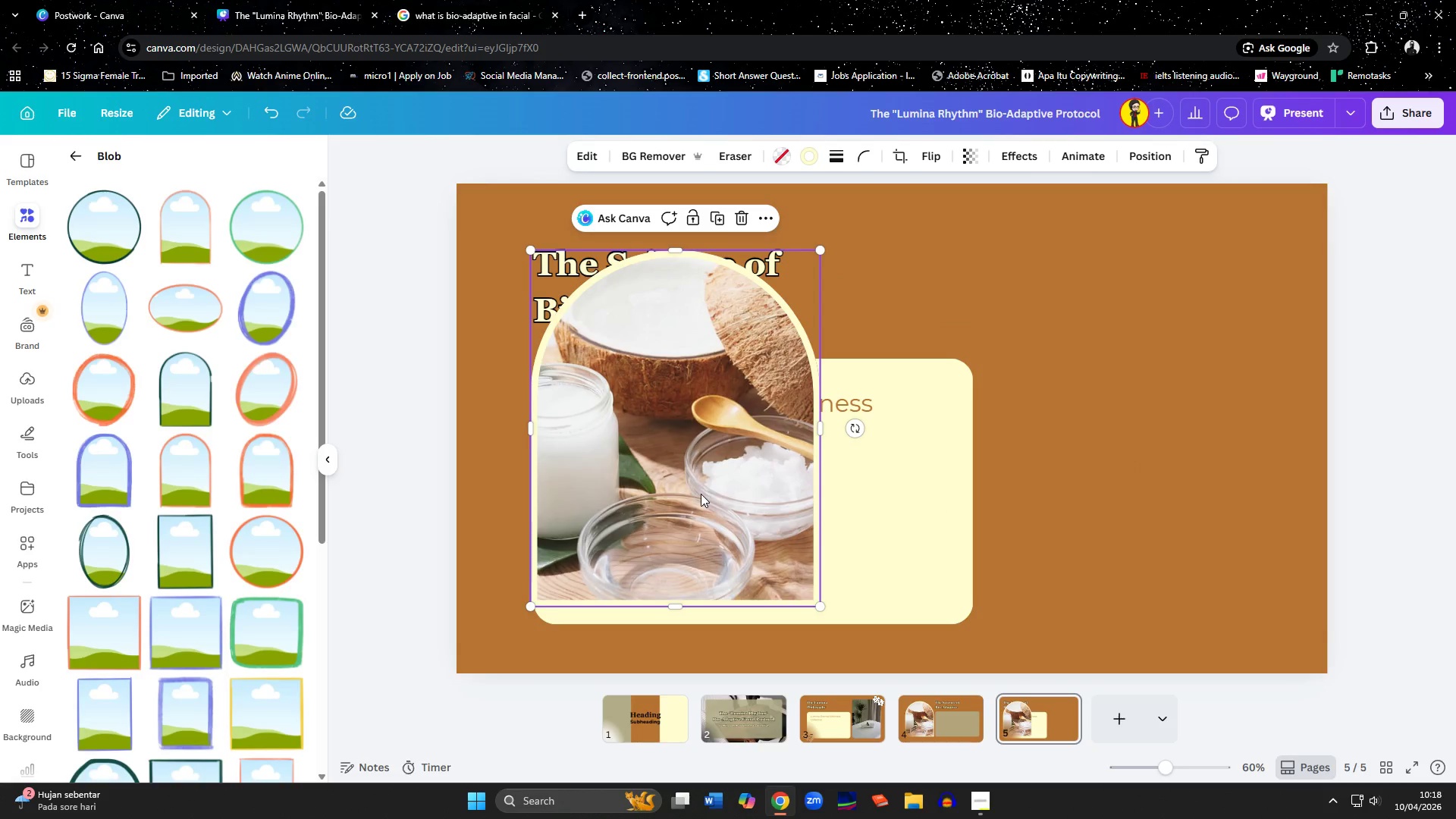 
left_click_drag(start_coordinate=[701, 494], to_coordinate=[1144, 493])
 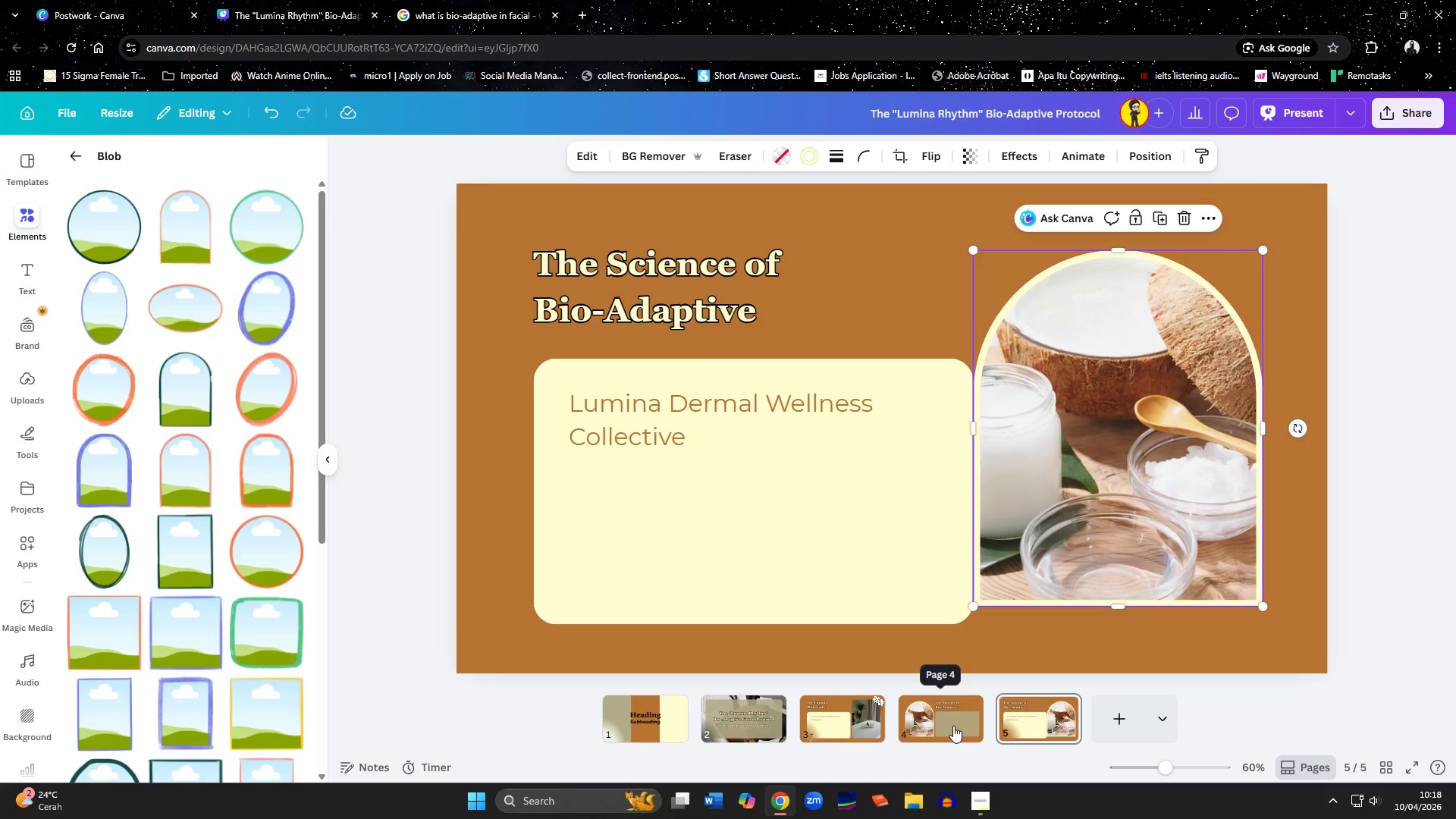 
left_click([953, 726])
 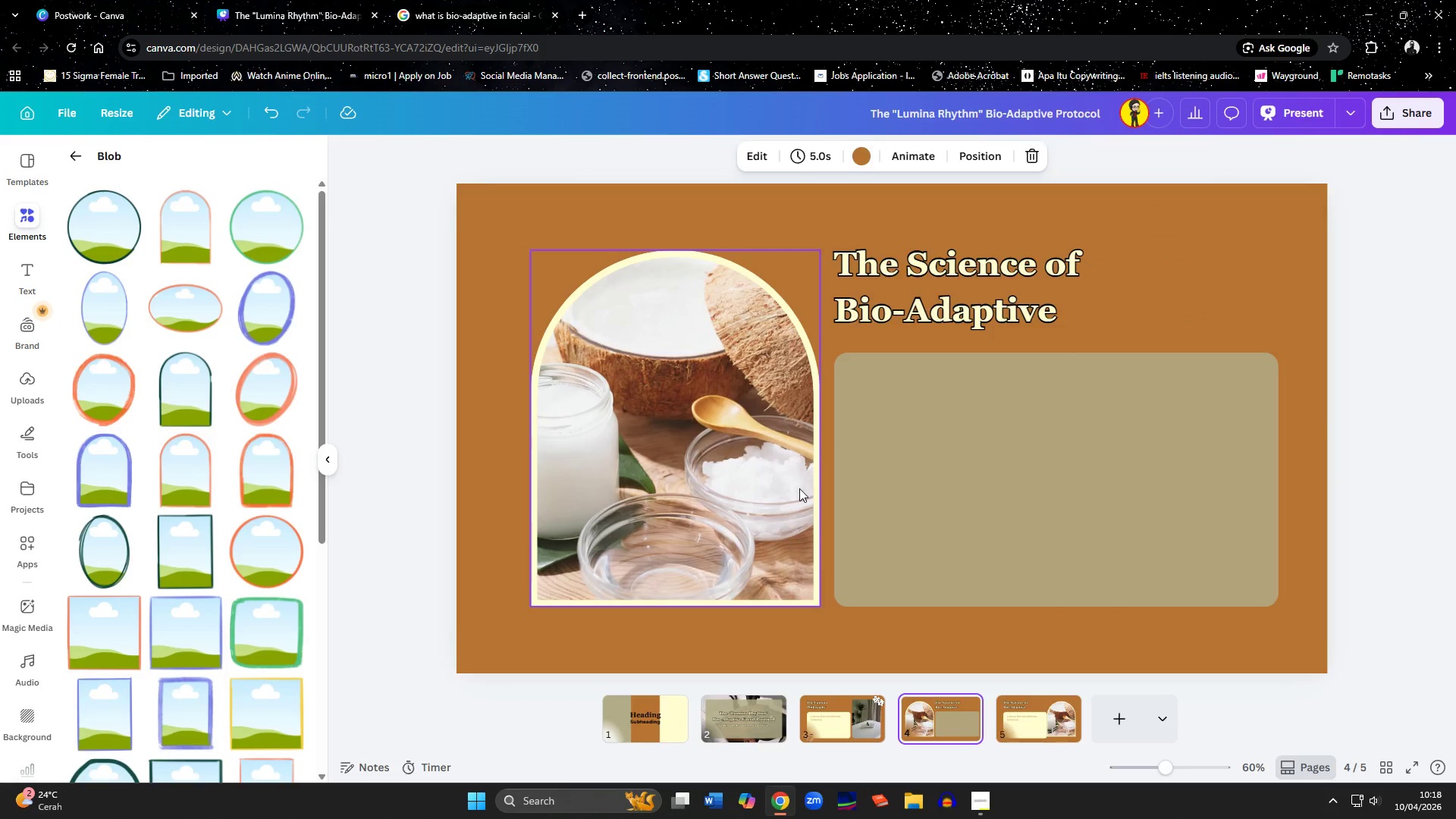 
left_click_drag(start_coordinate=[799, 488], to_coordinate=[799, 492])
 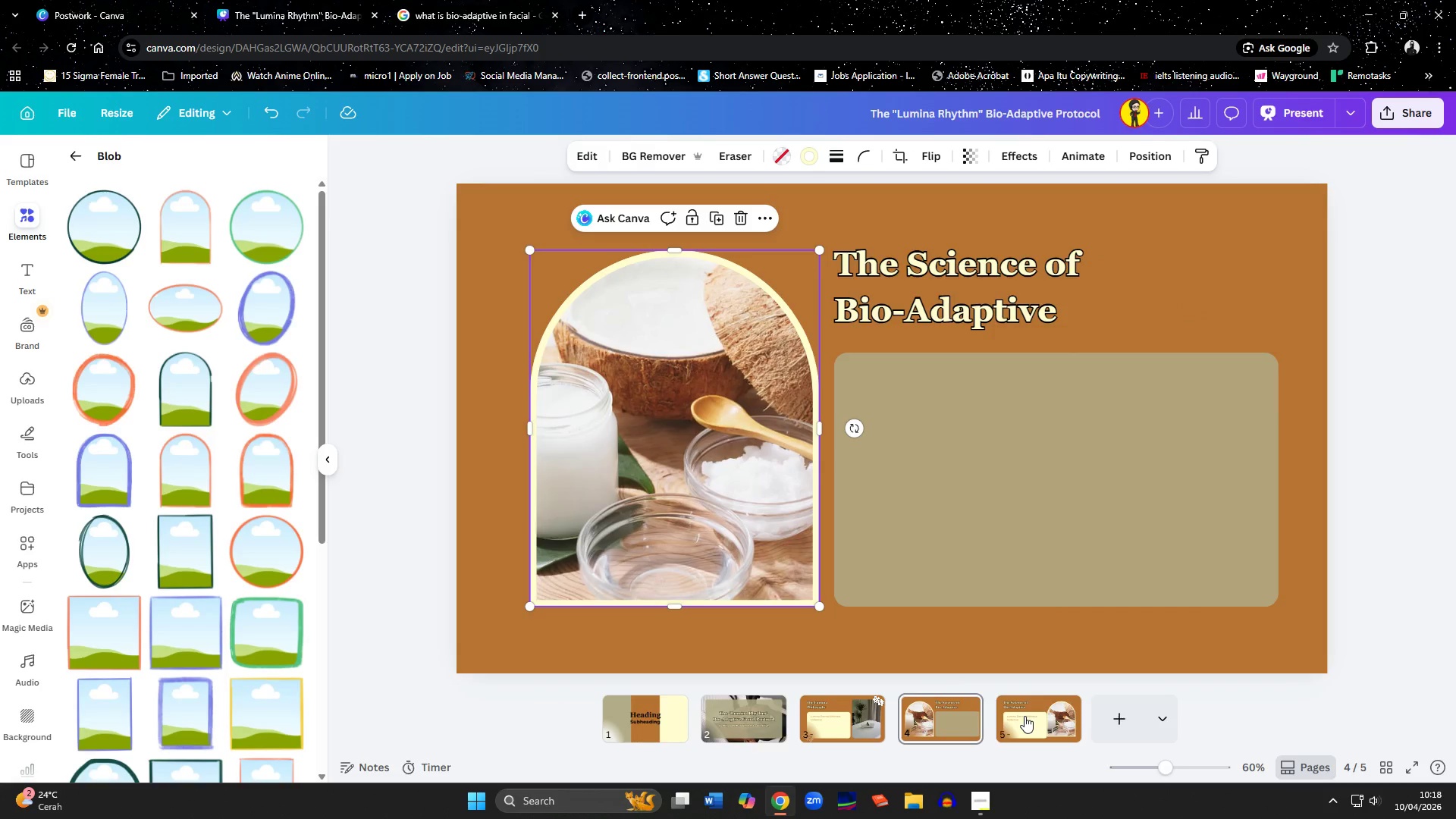 
left_click([1025, 716])
 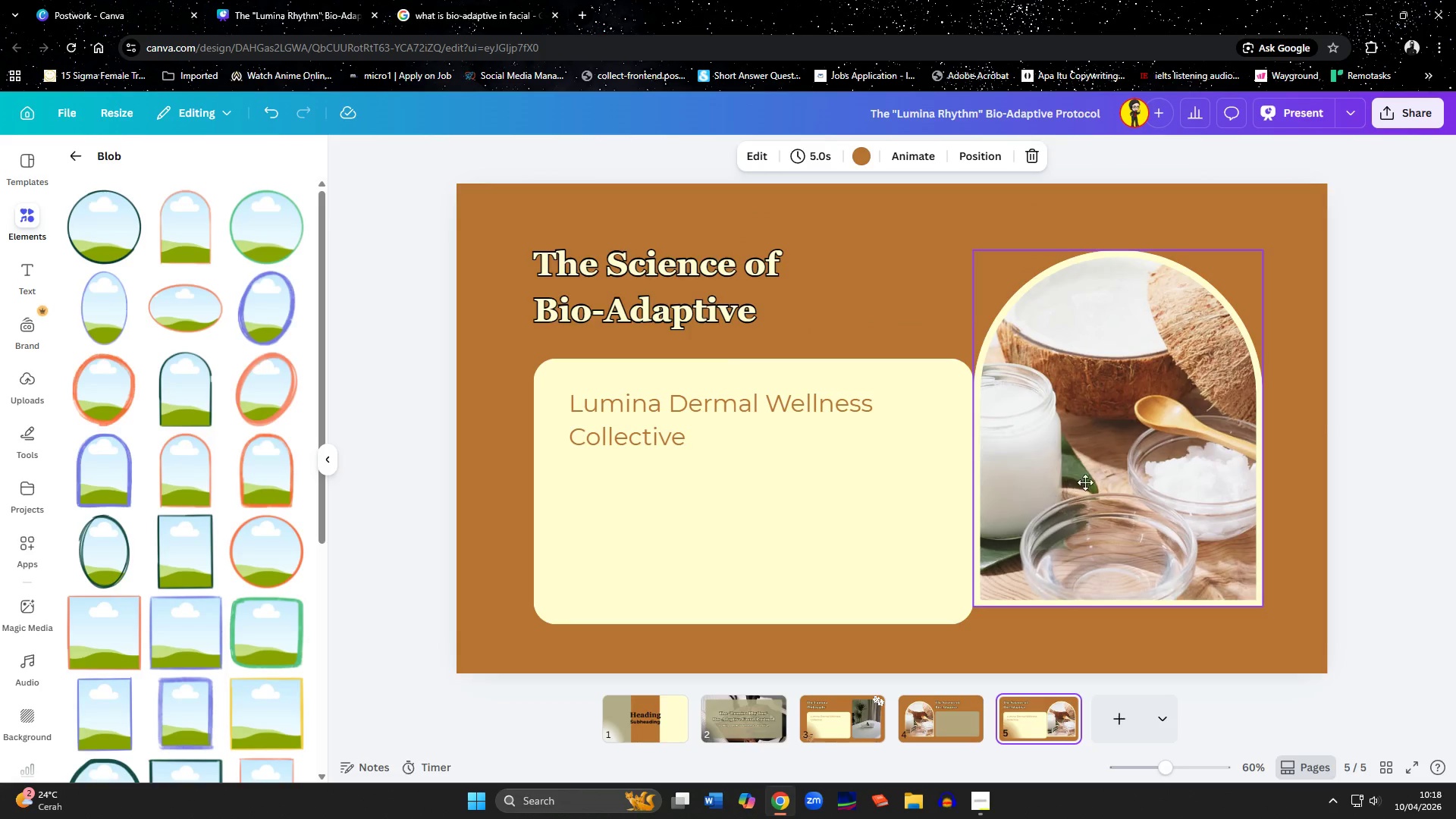 
left_click_drag(start_coordinate=[1068, 481], to_coordinate=[1078, 483])
 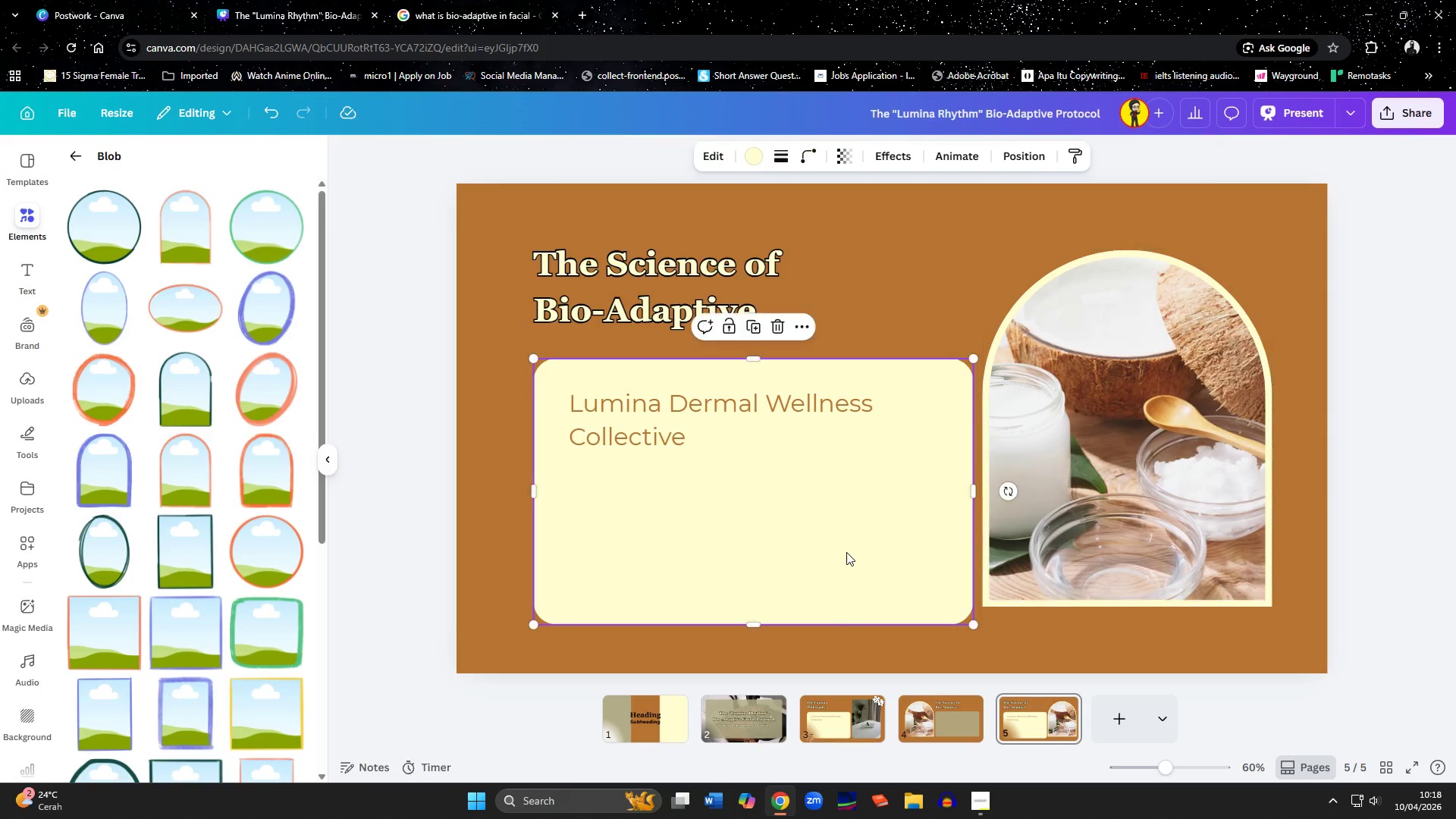 
left_click([846, 552])
 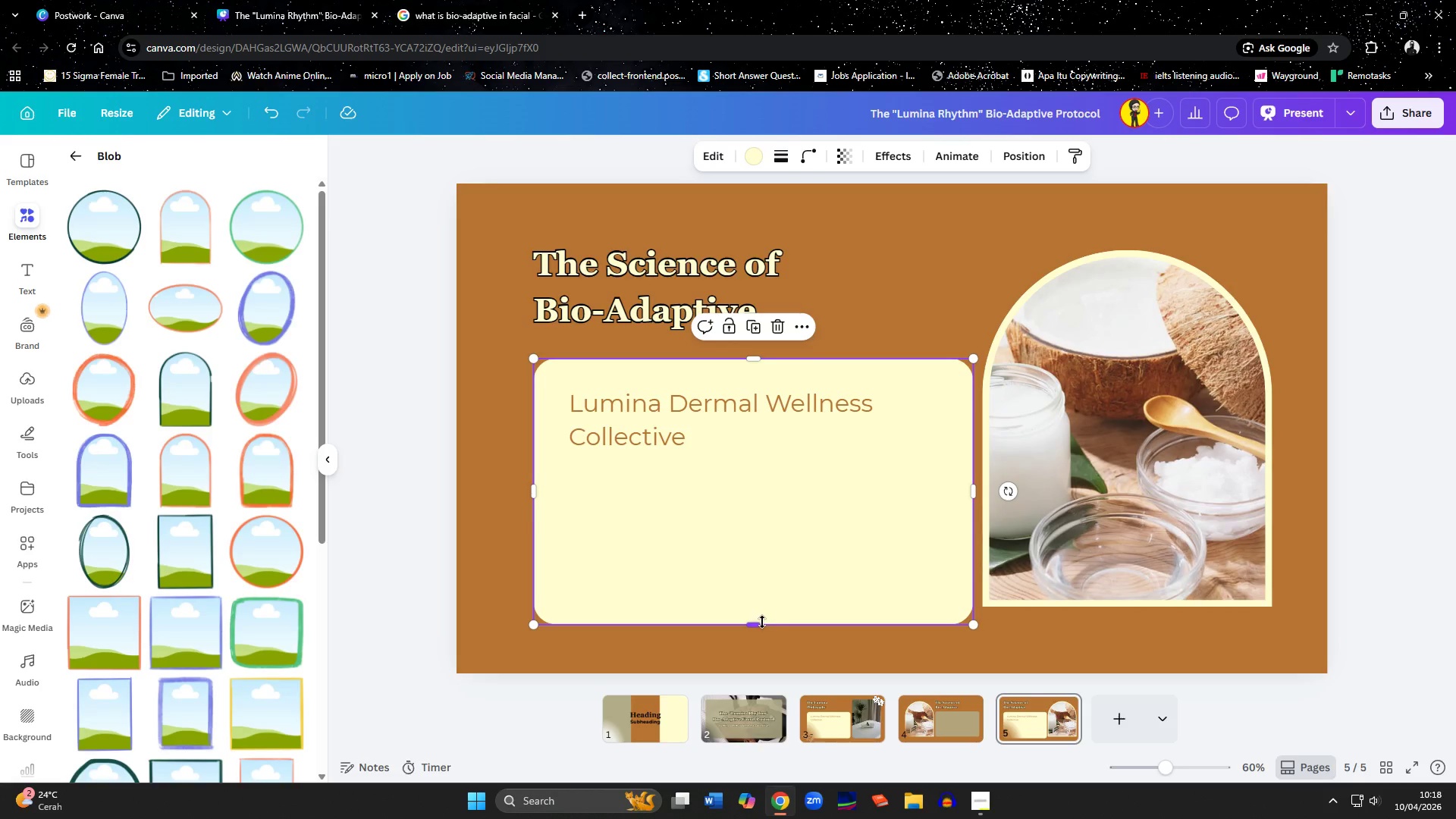 
left_click_drag(start_coordinate=[762, 622], to_coordinate=[763, 604])
 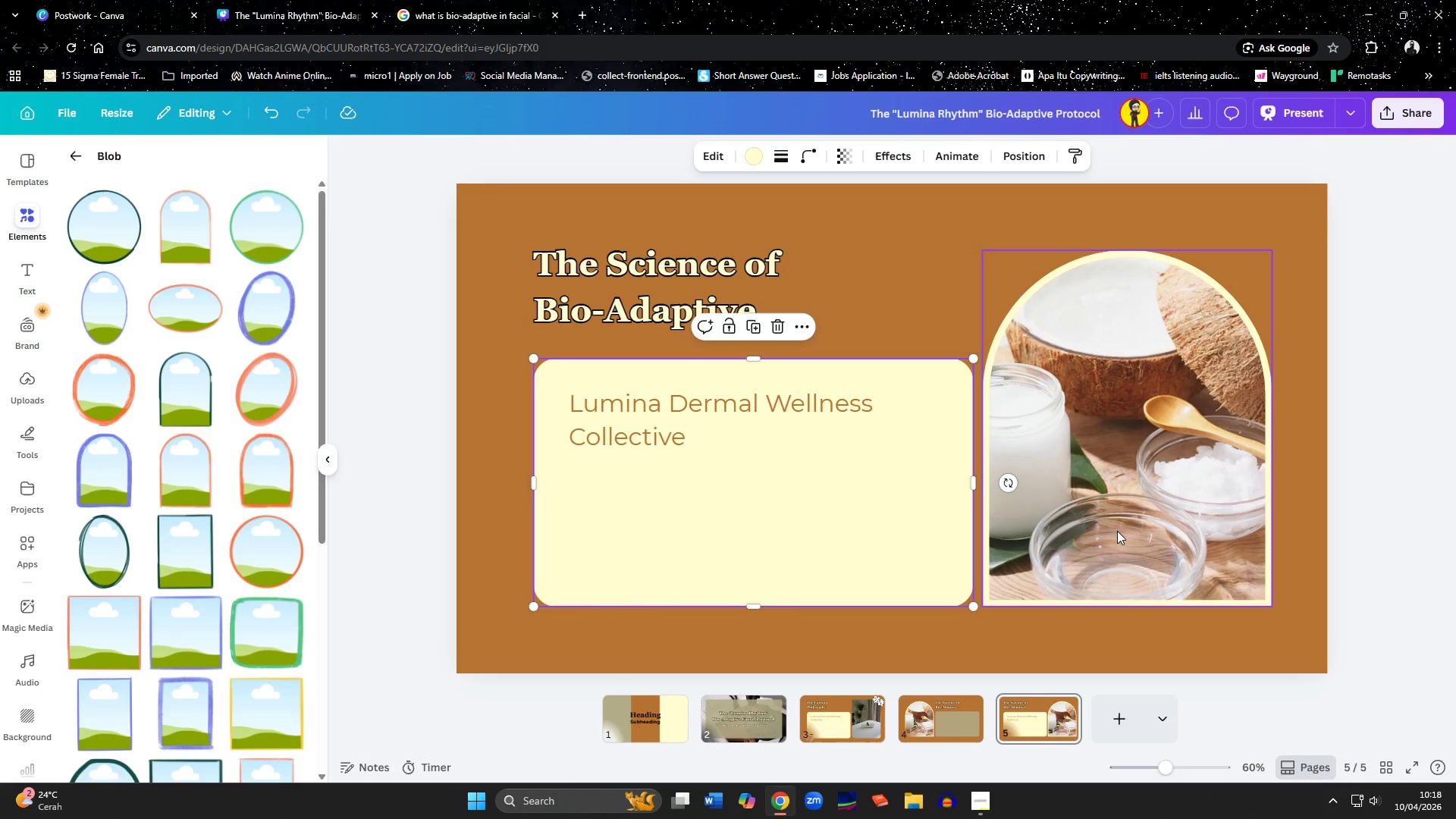 
left_click([763, 604])
 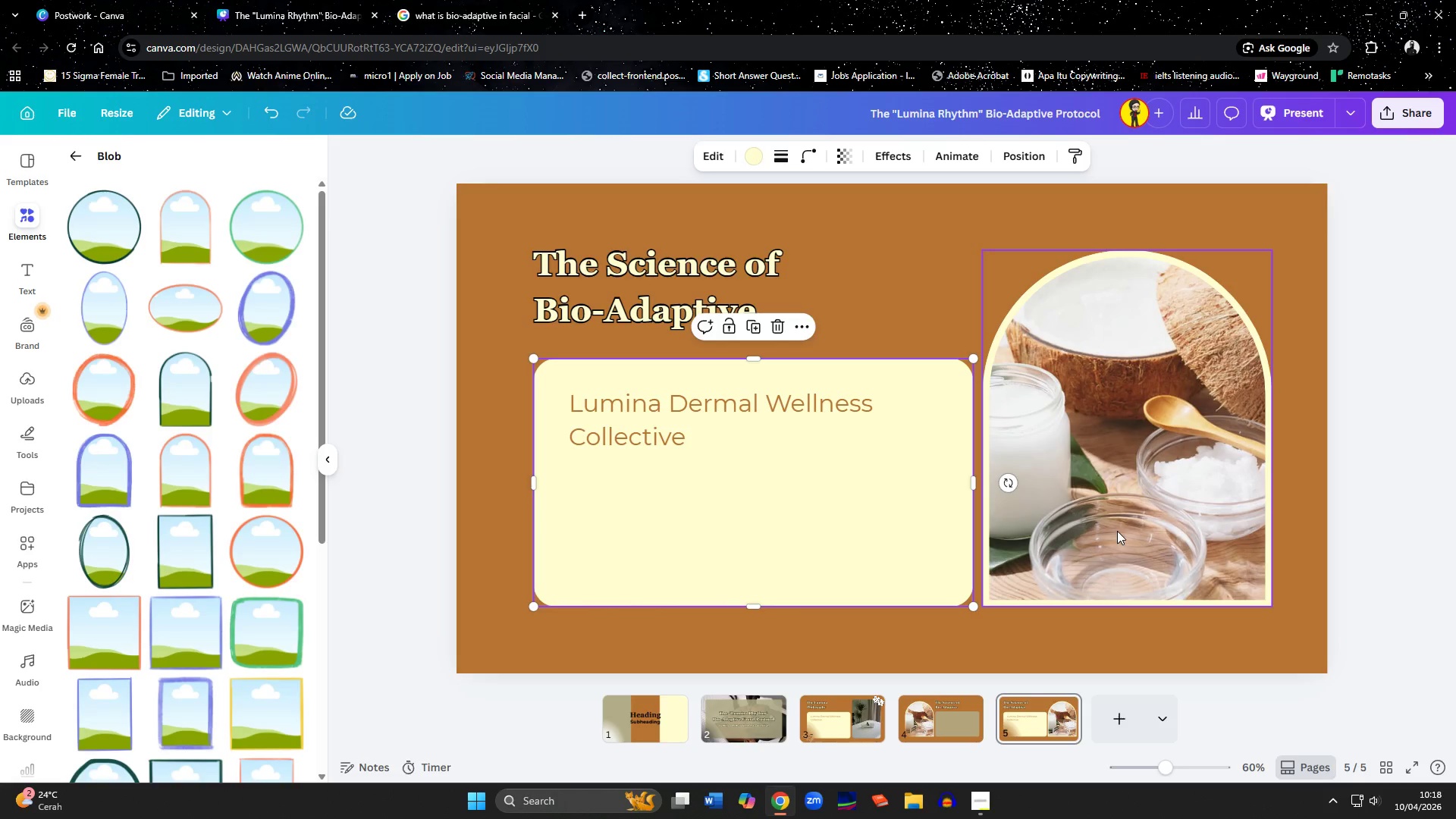 
left_click([1117, 531])
 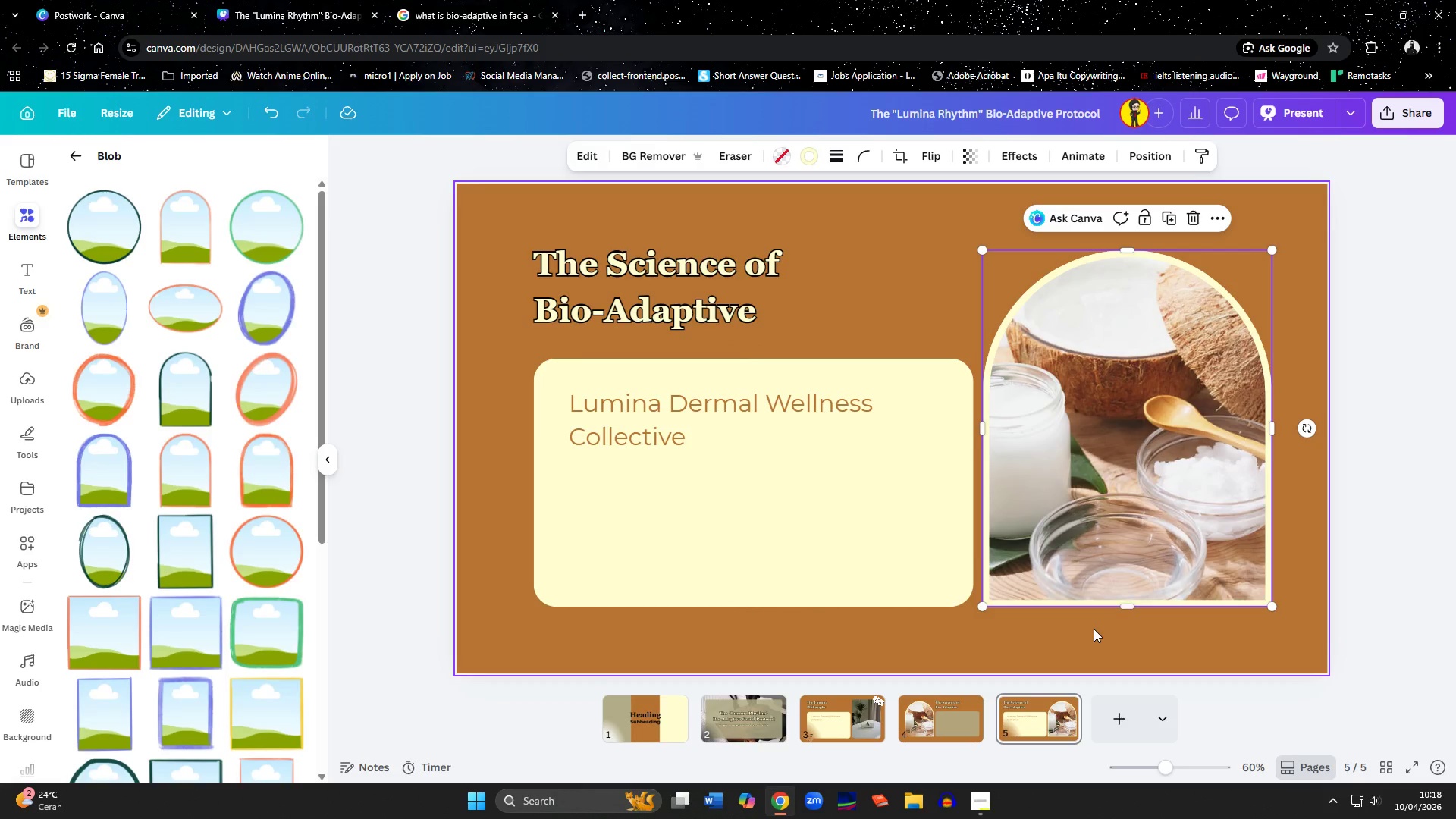 
left_click([1094, 629])
 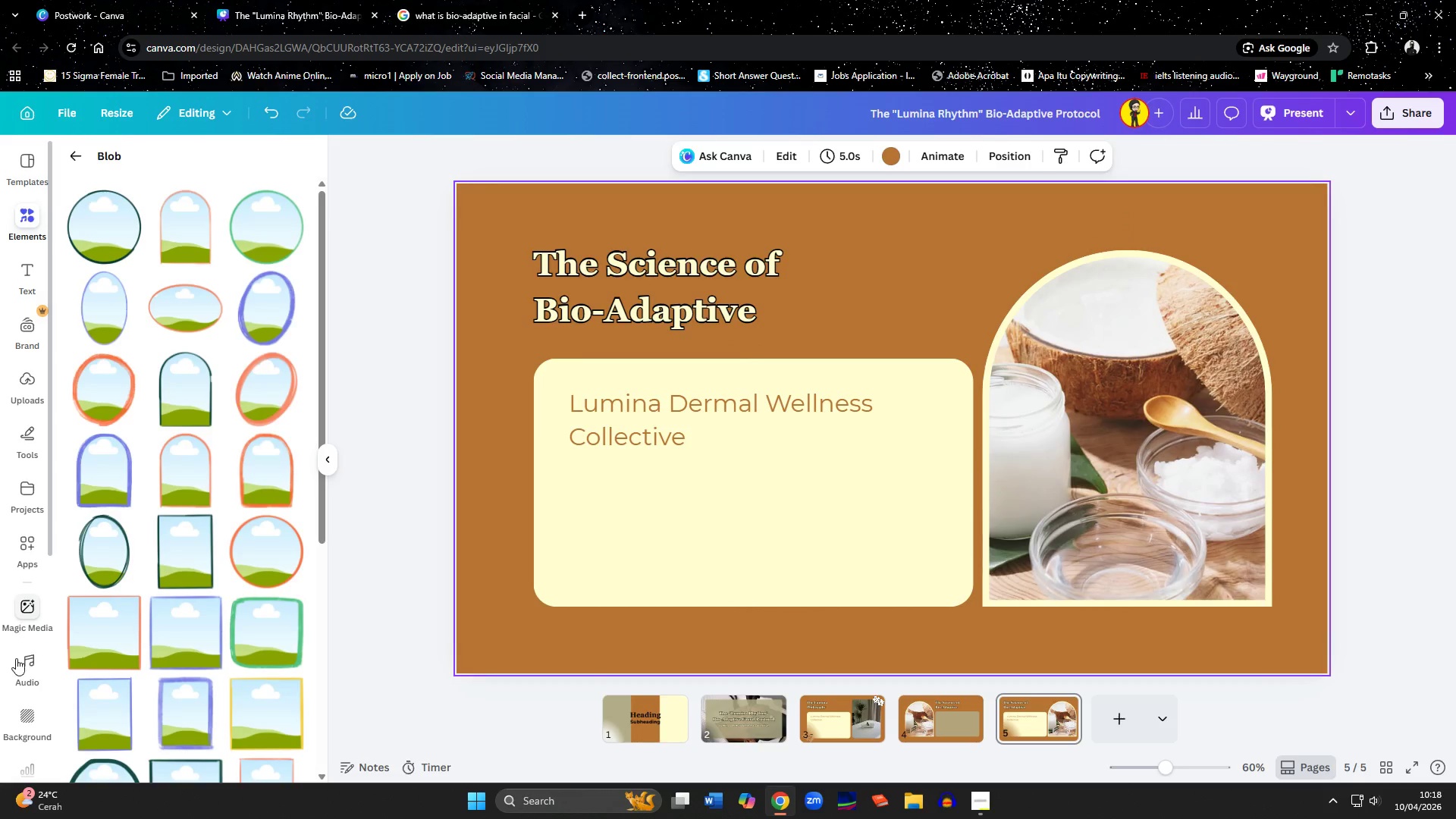 
scroll: coordinate [26, 549], scroll_direction: down, amount: 4.0
 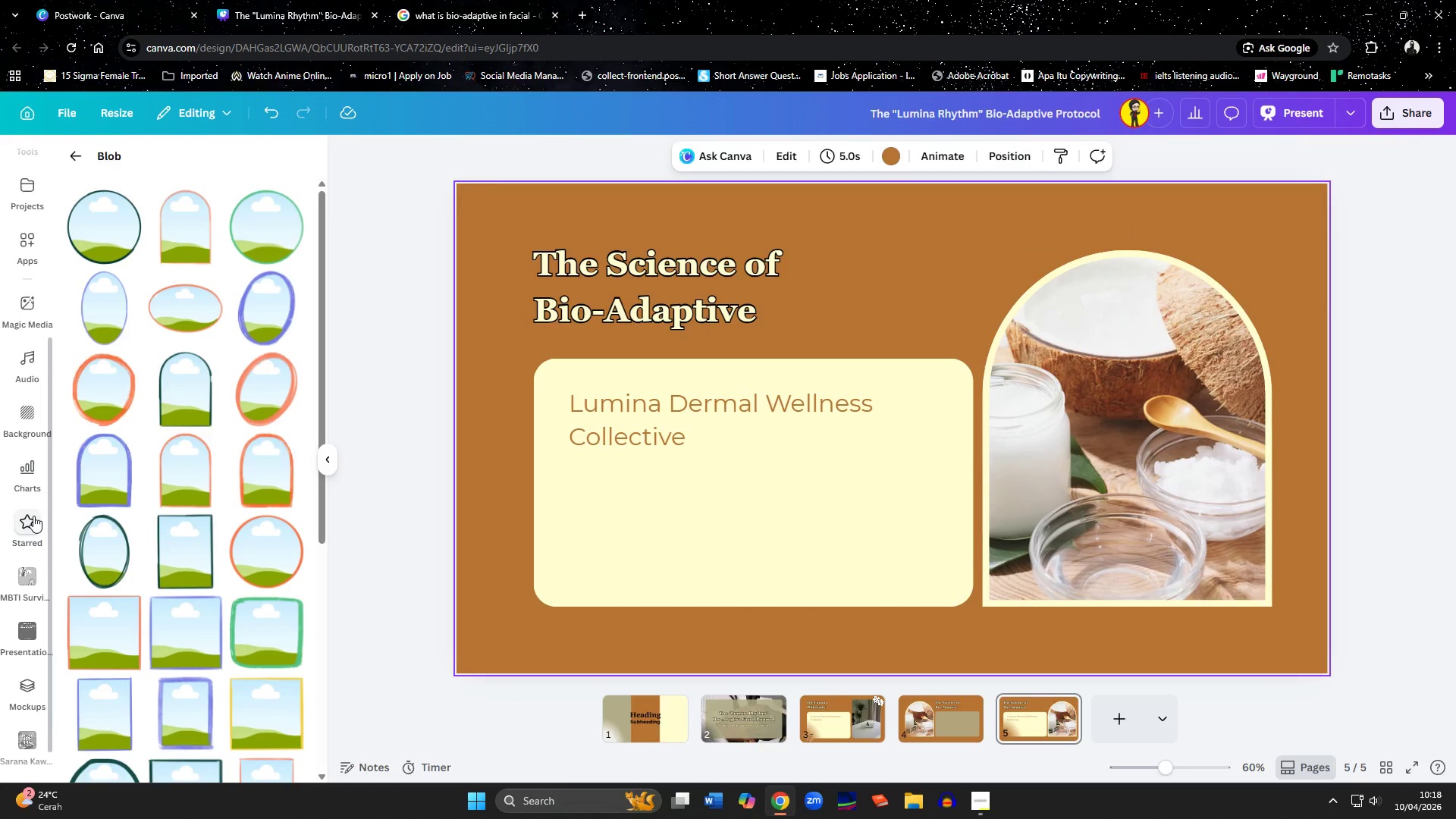 
left_click([33, 516])
 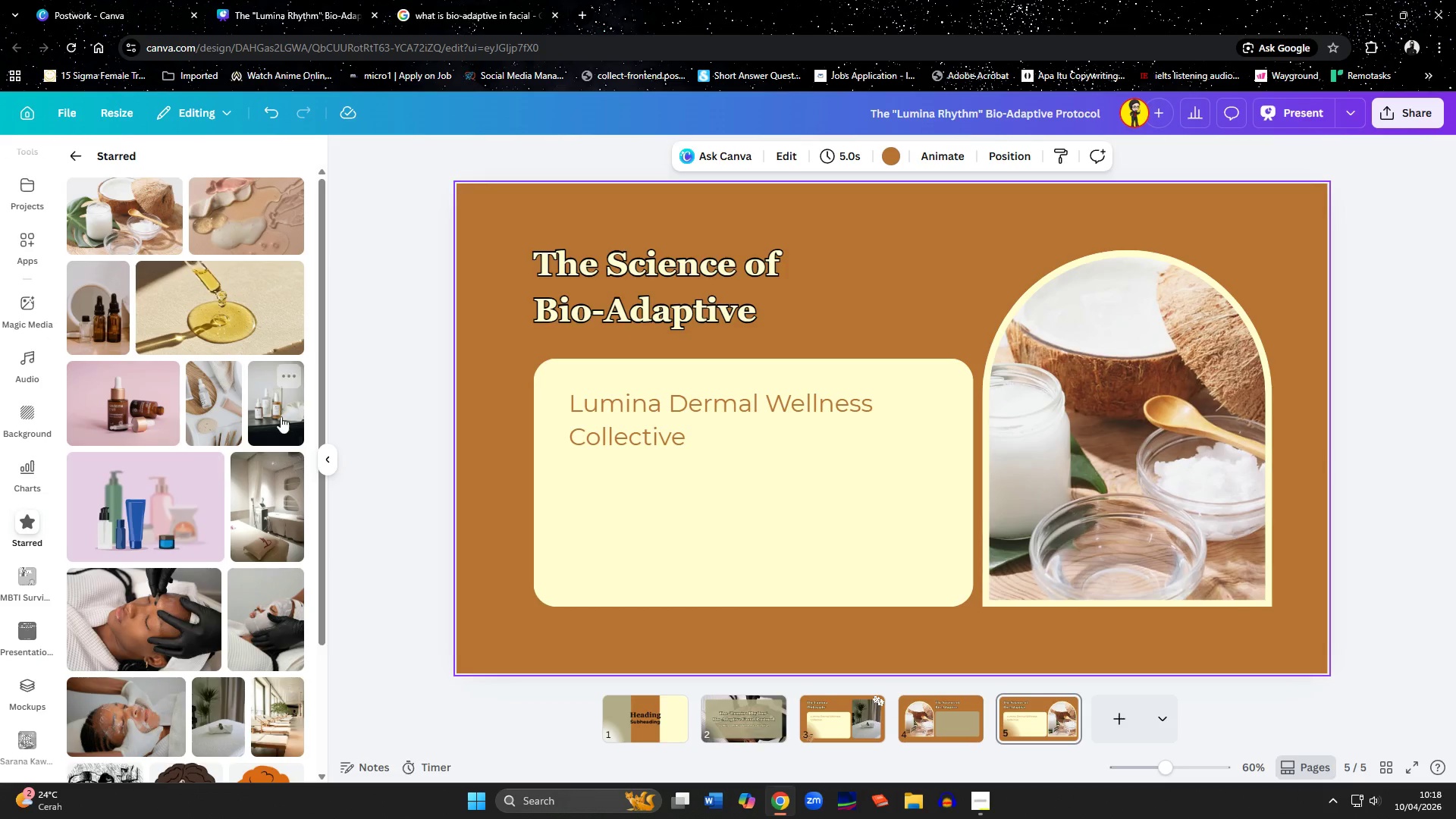 
left_click_drag(start_coordinate=[278, 411], to_coordinate=[1034, 391])
 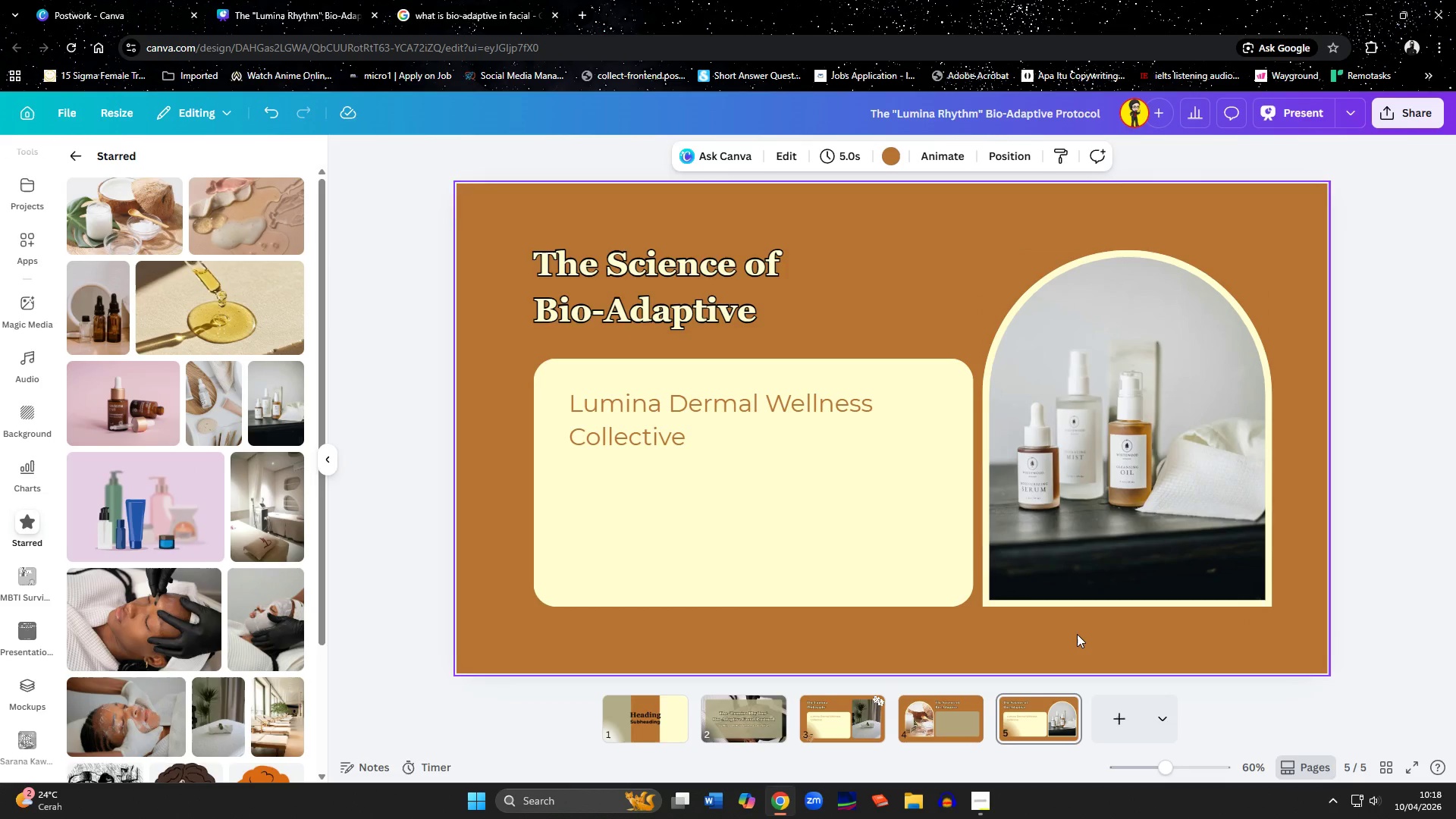 
left_click([1076, 635])
 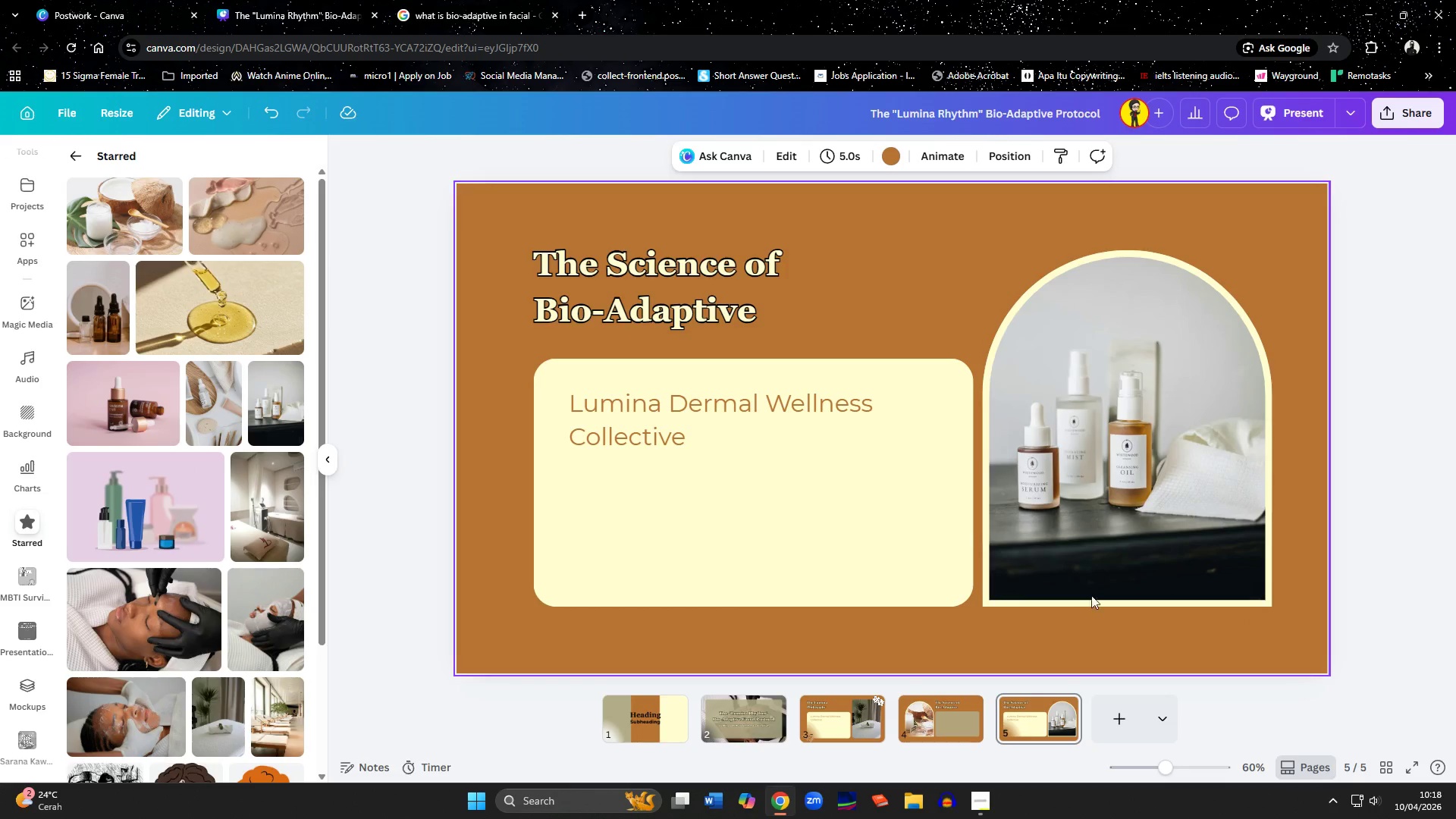 
left_click([1111, 502])
 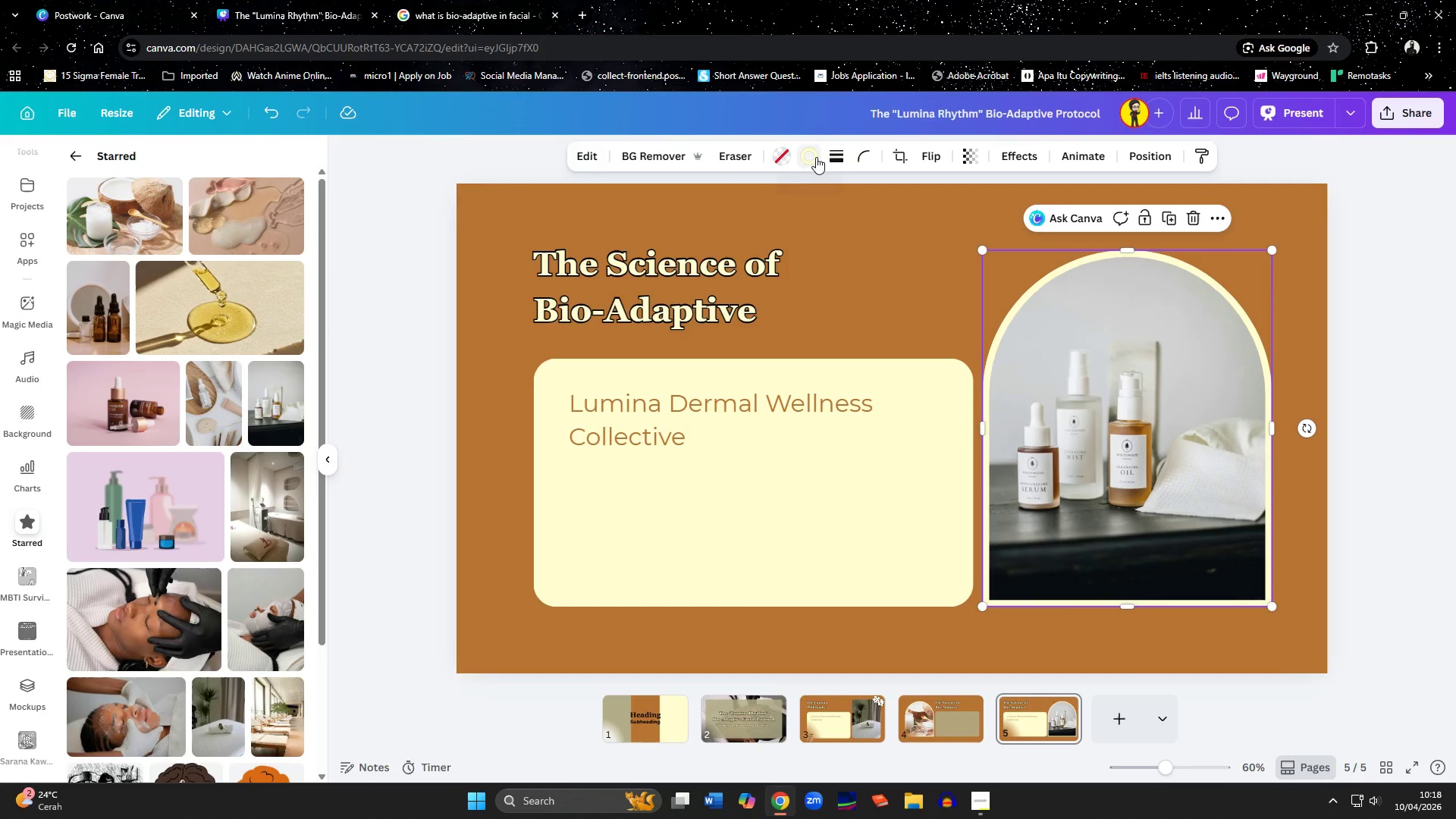 
left_click([816, 157])
 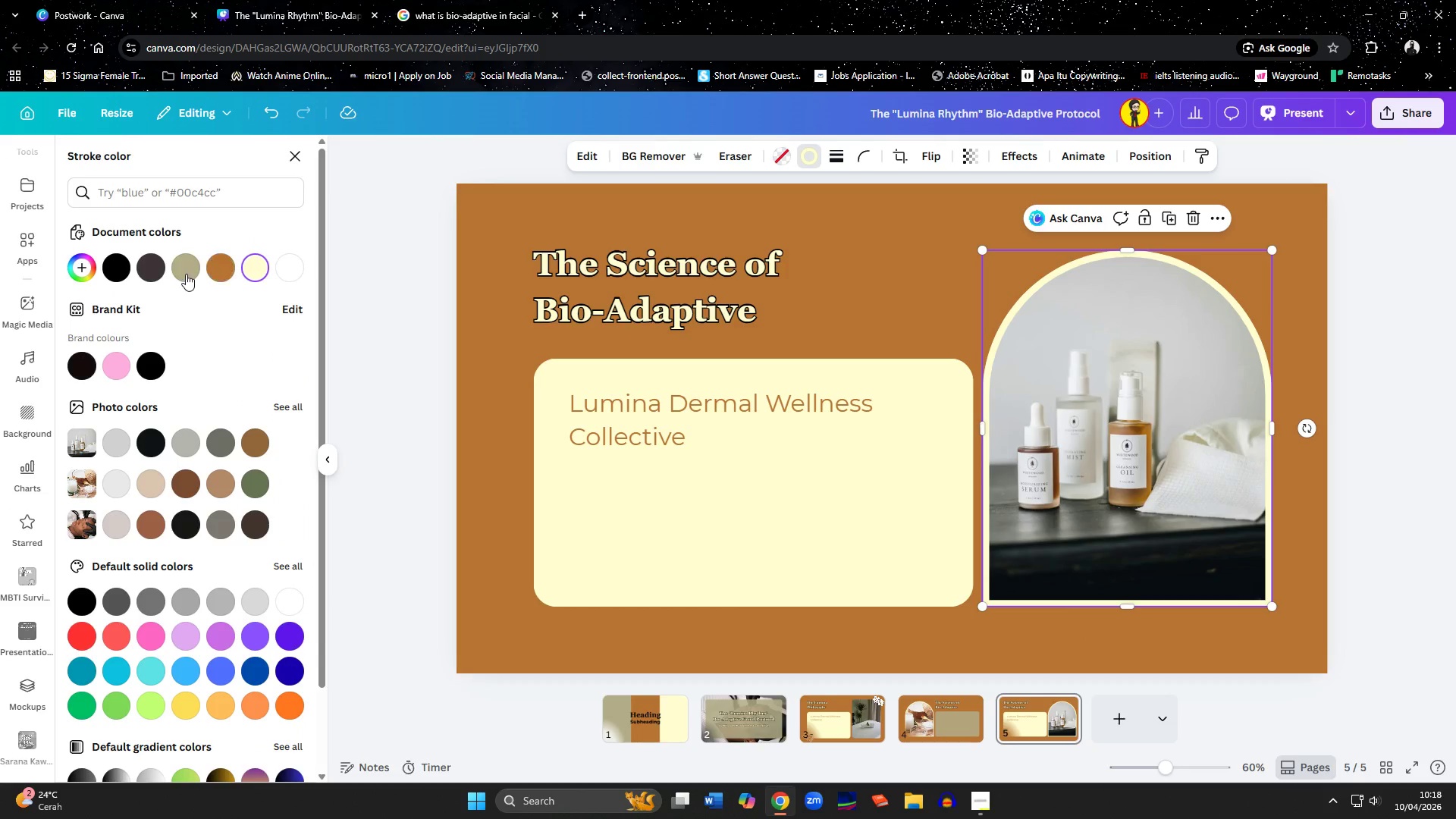 
left_click([186, 274])
 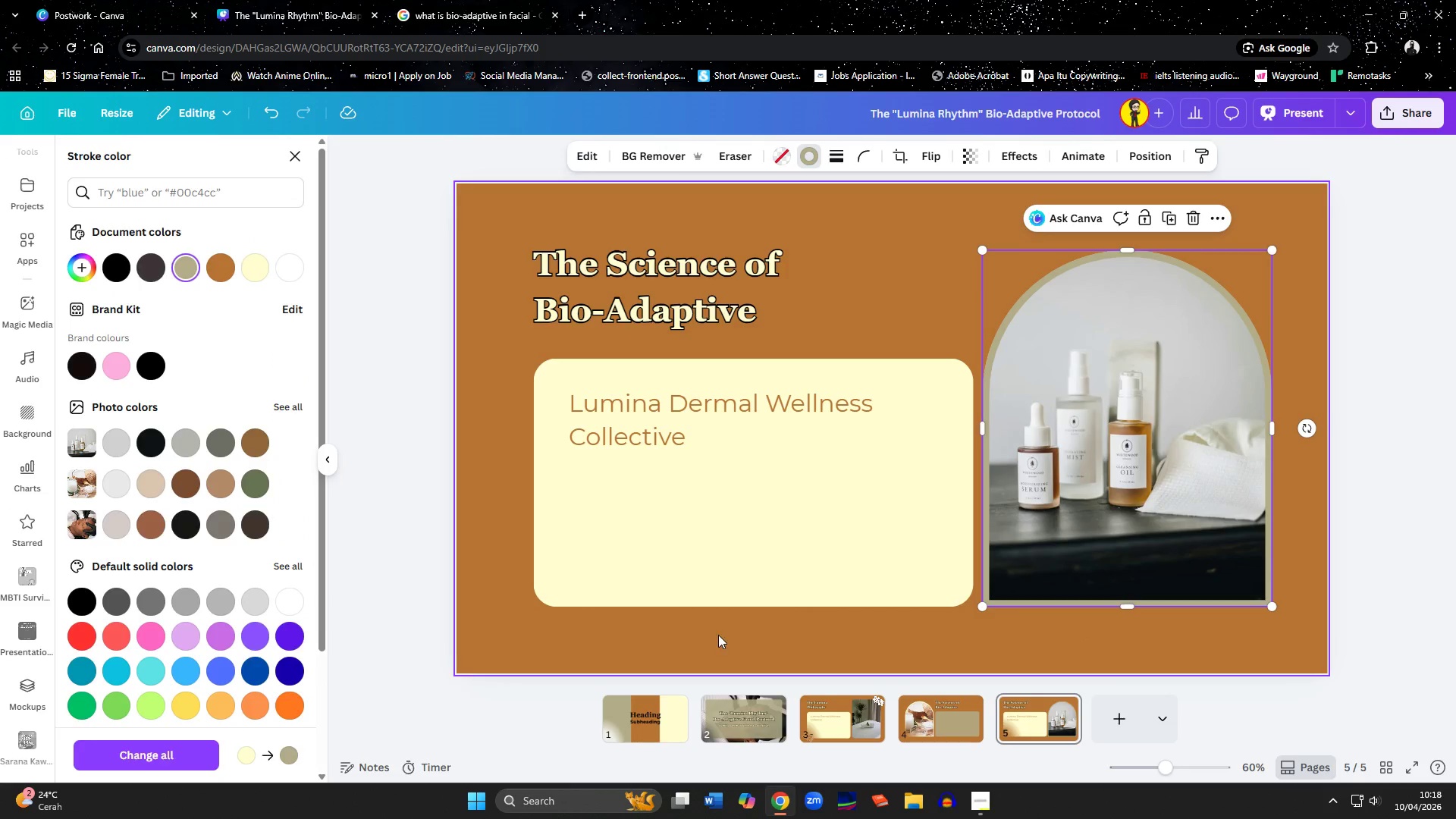 
left_click([721, 637])
 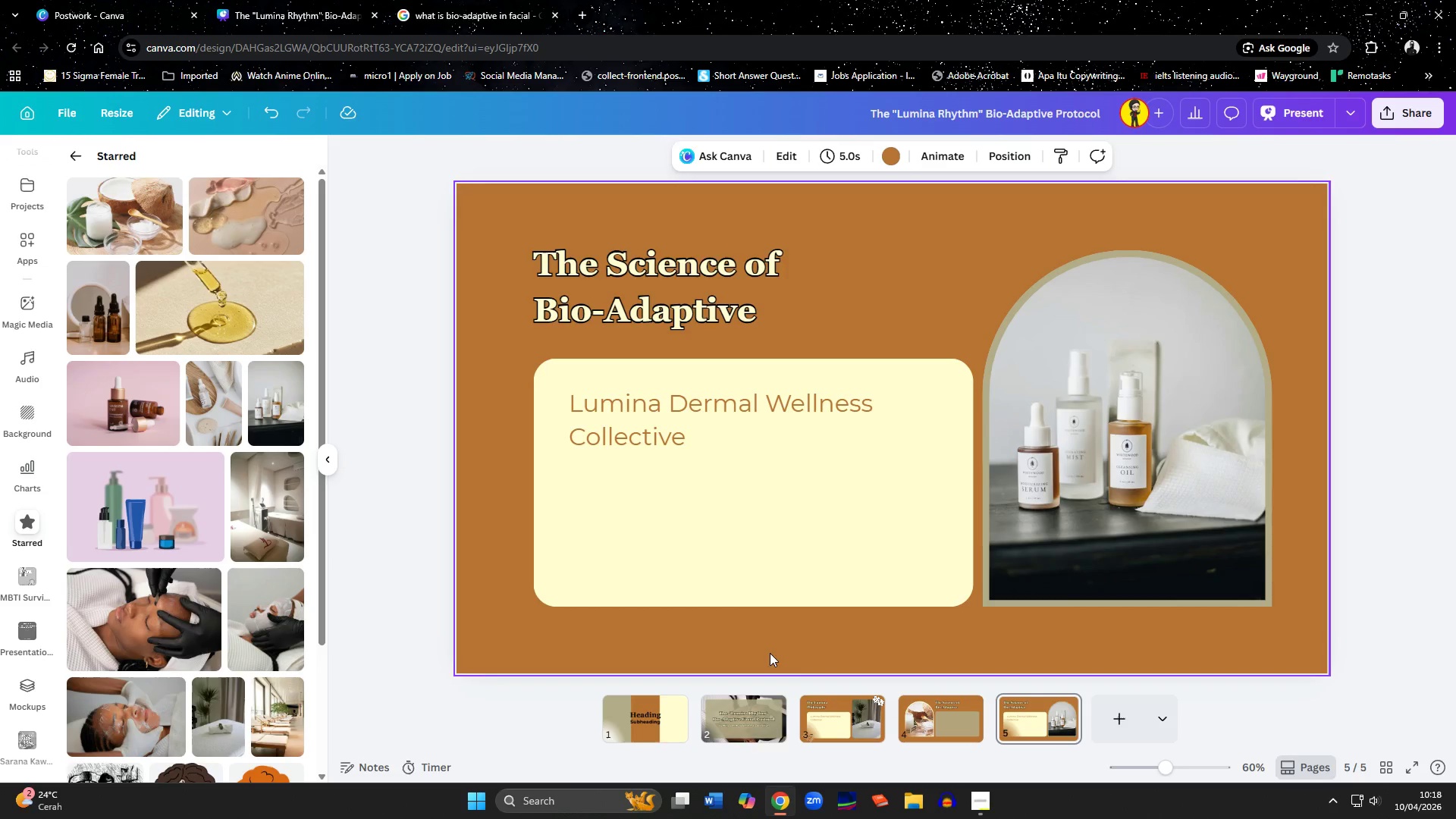 
wait(5.72)
 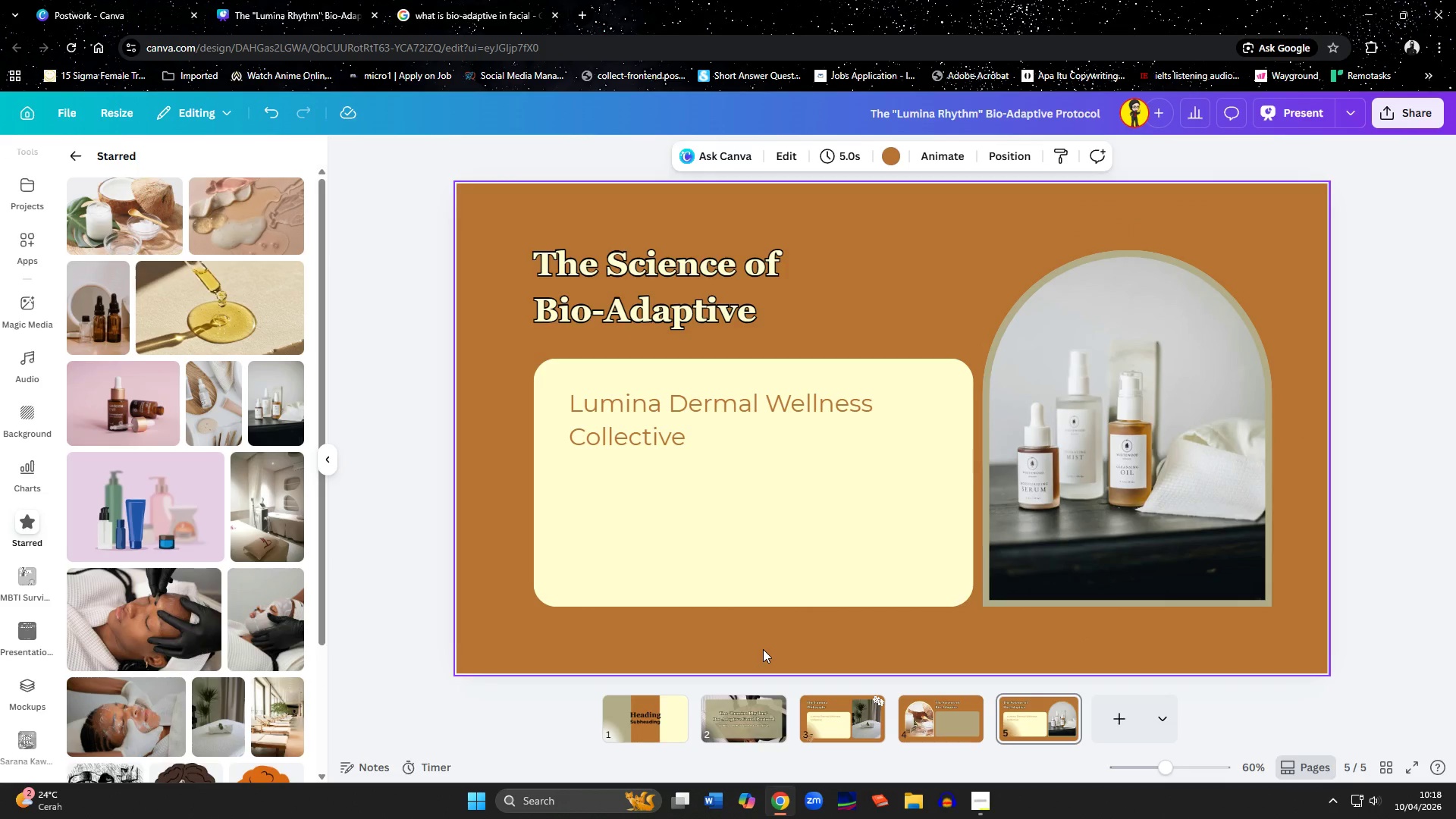 
left_click([954, 726])
 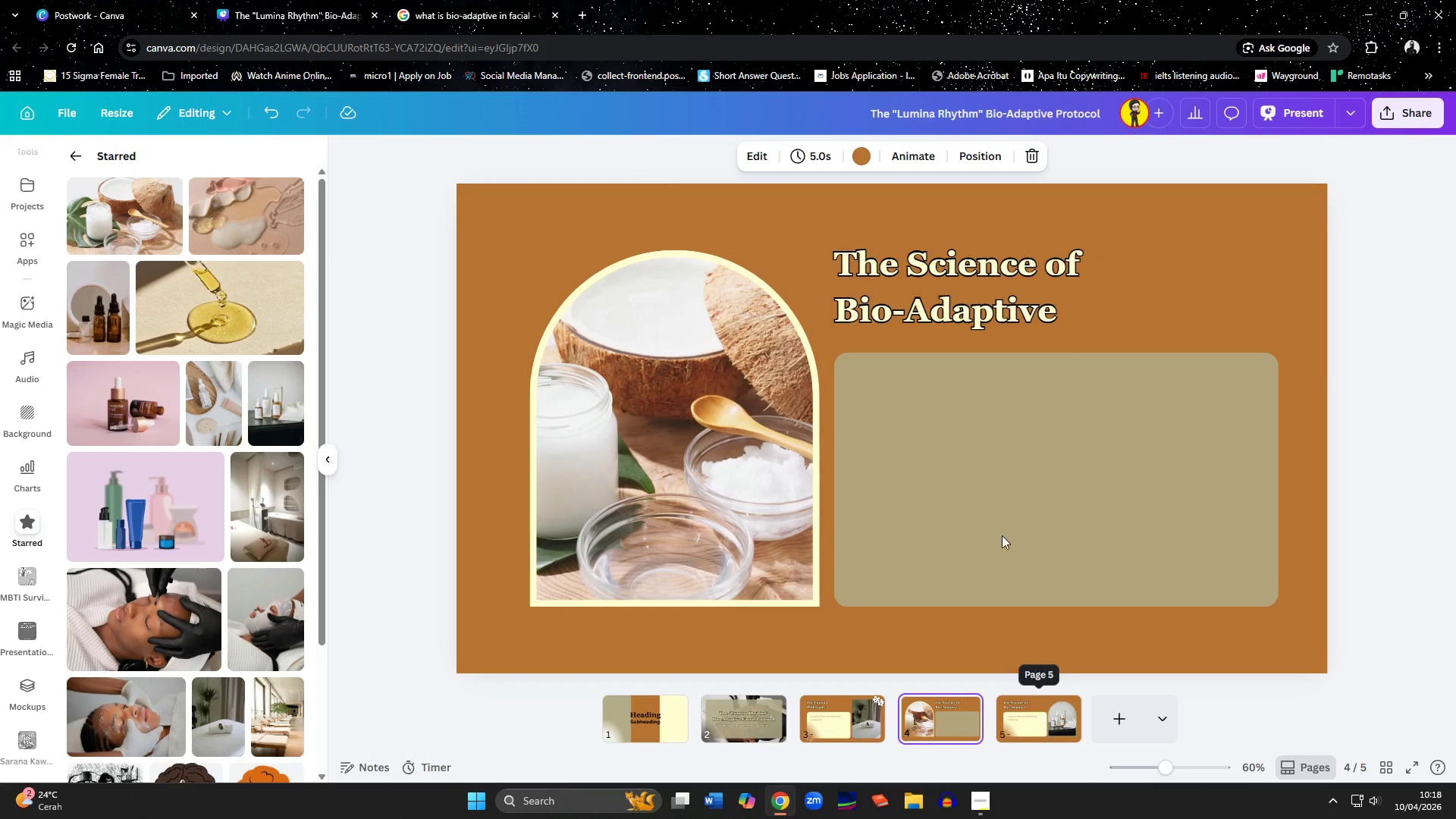 
left_click([1001, 530])
 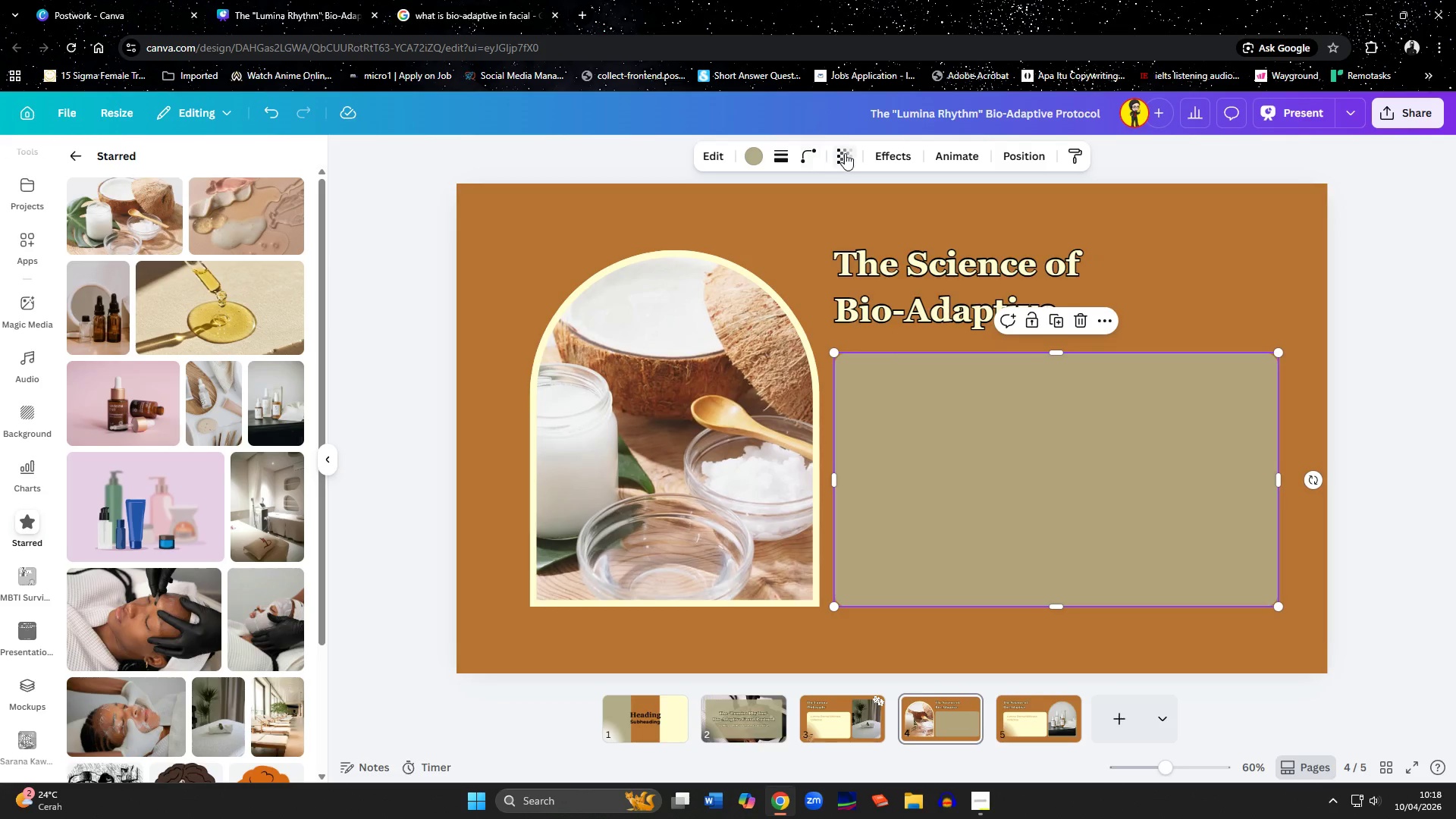 
left_click([845, 153])
 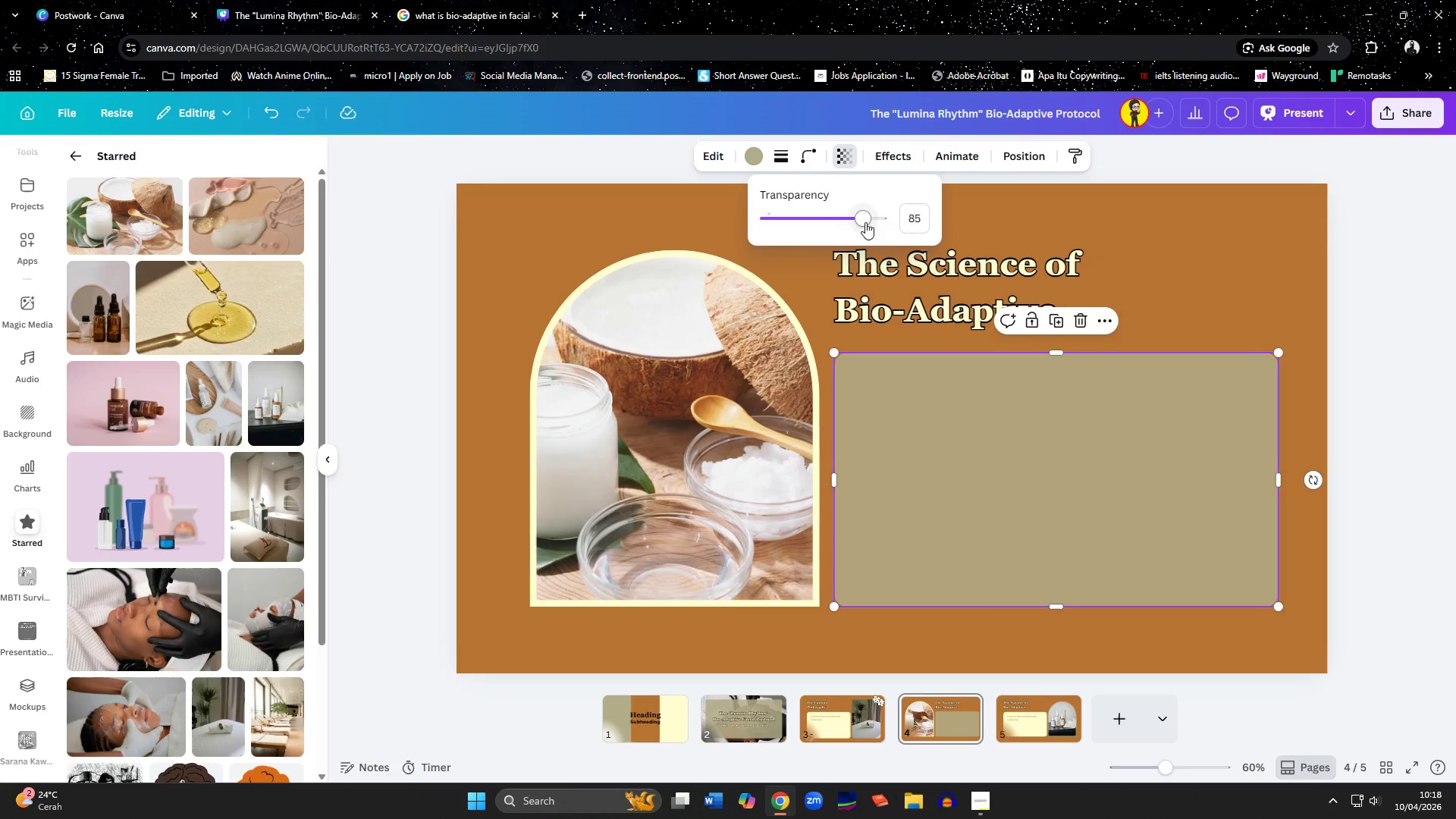 
left_click_drag(start_coordinate=[862, 221], to_coordinate=[952, 240])
 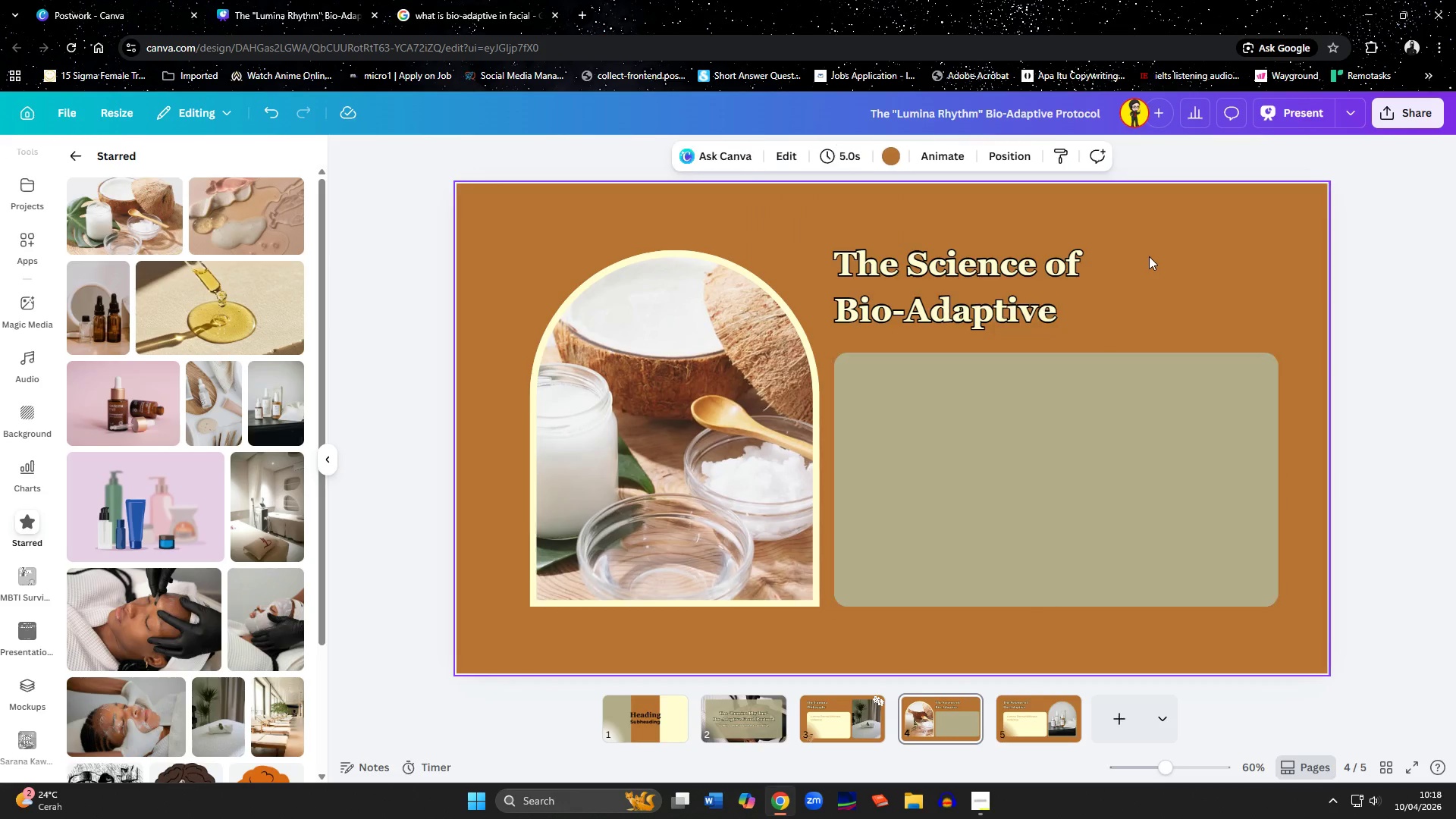 
left_click([1148, 256])
 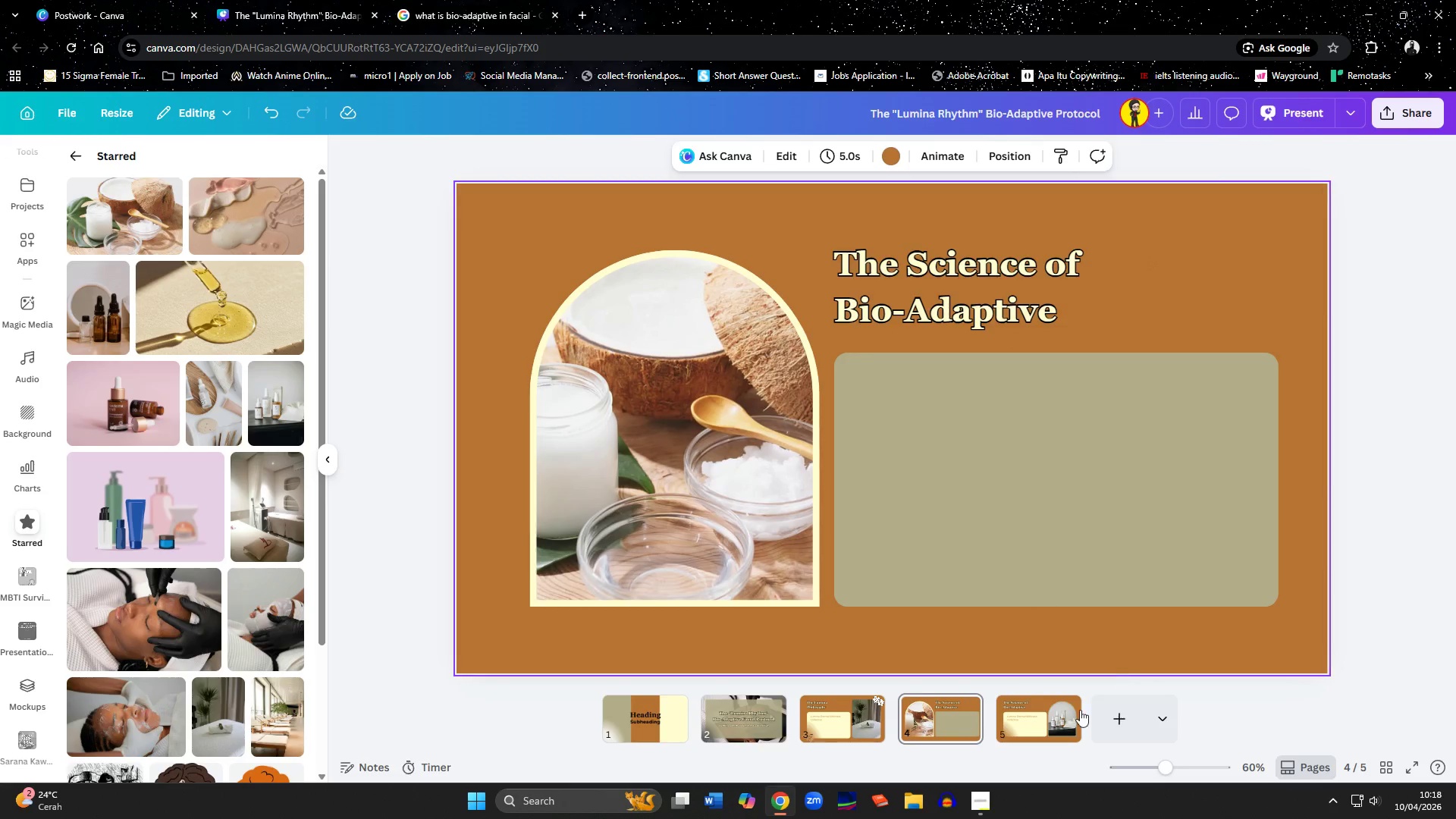 
mouse_move([1056, 714])
 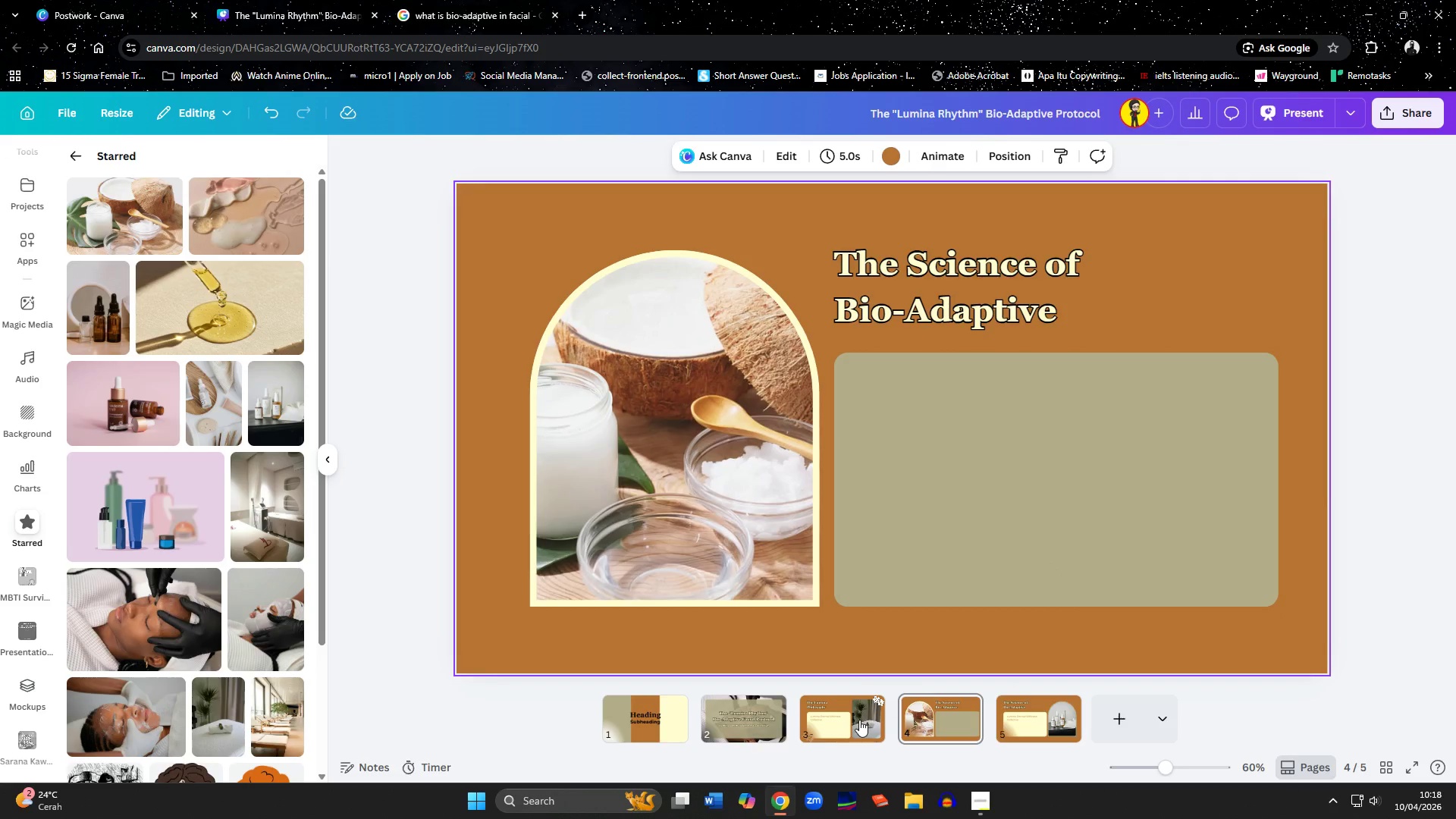 
left_click([859, 720])
 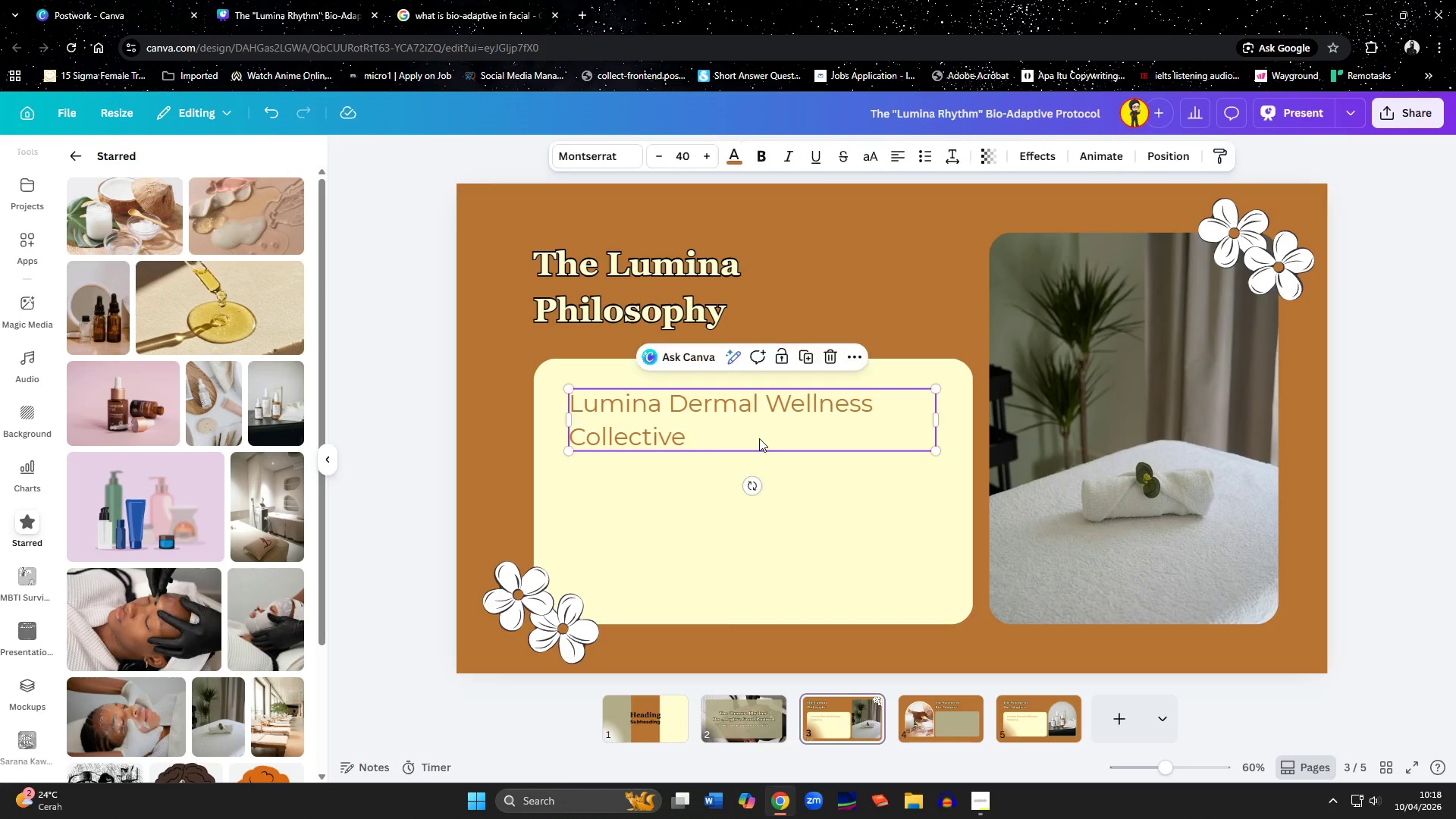 
left_click([759, 438])
 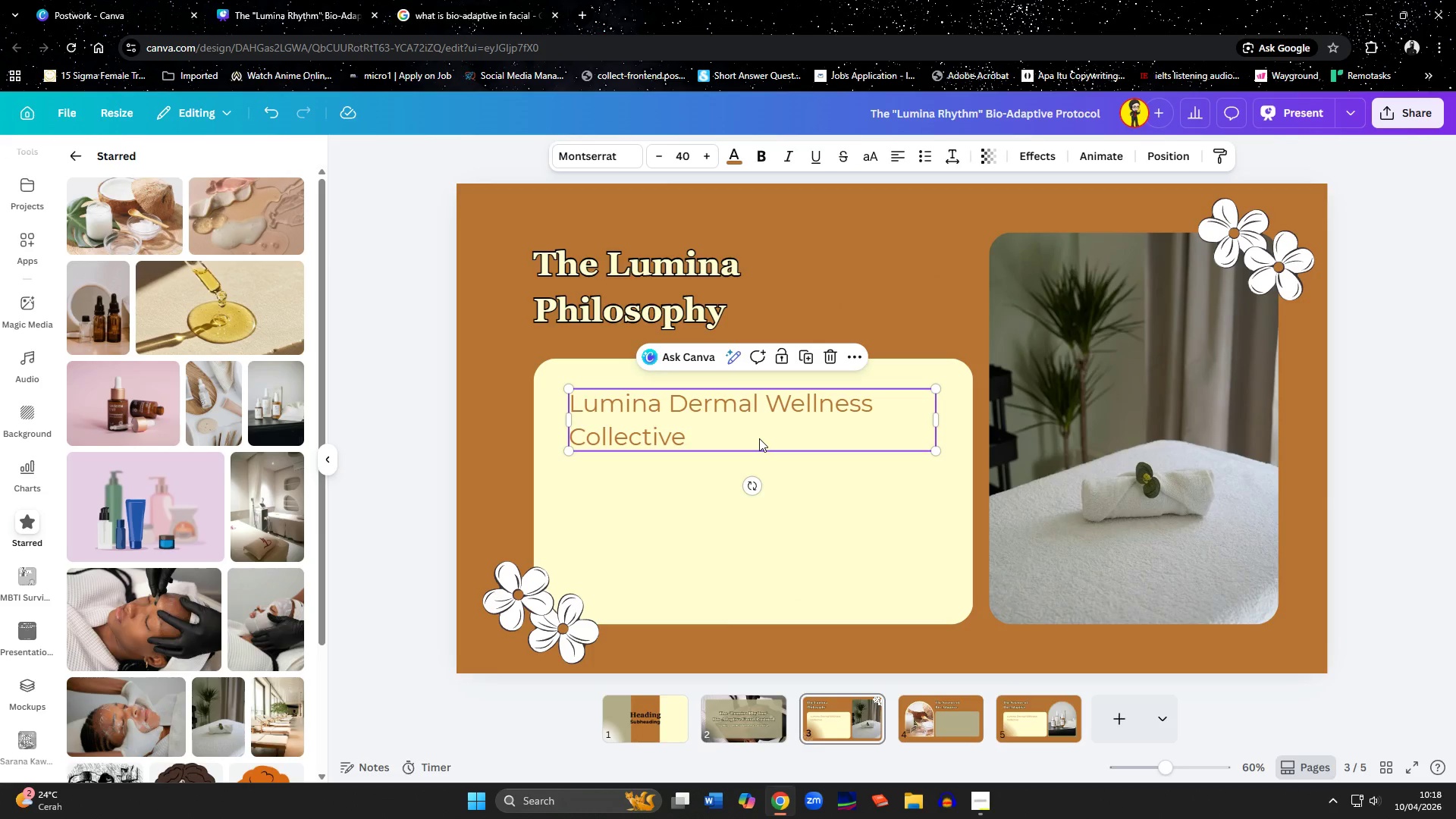 
key(Control+C)
 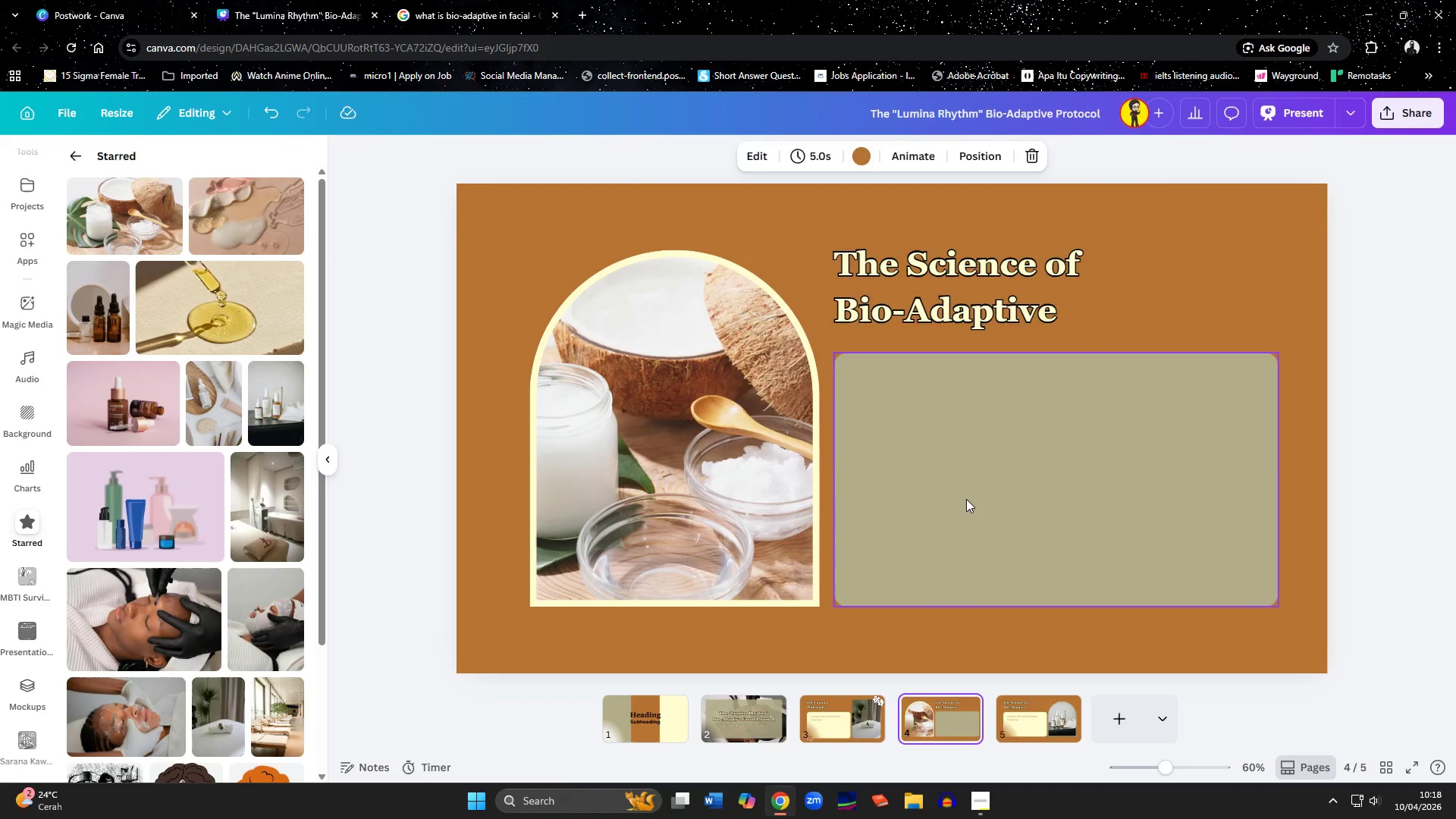 
double_click([966, 499])
 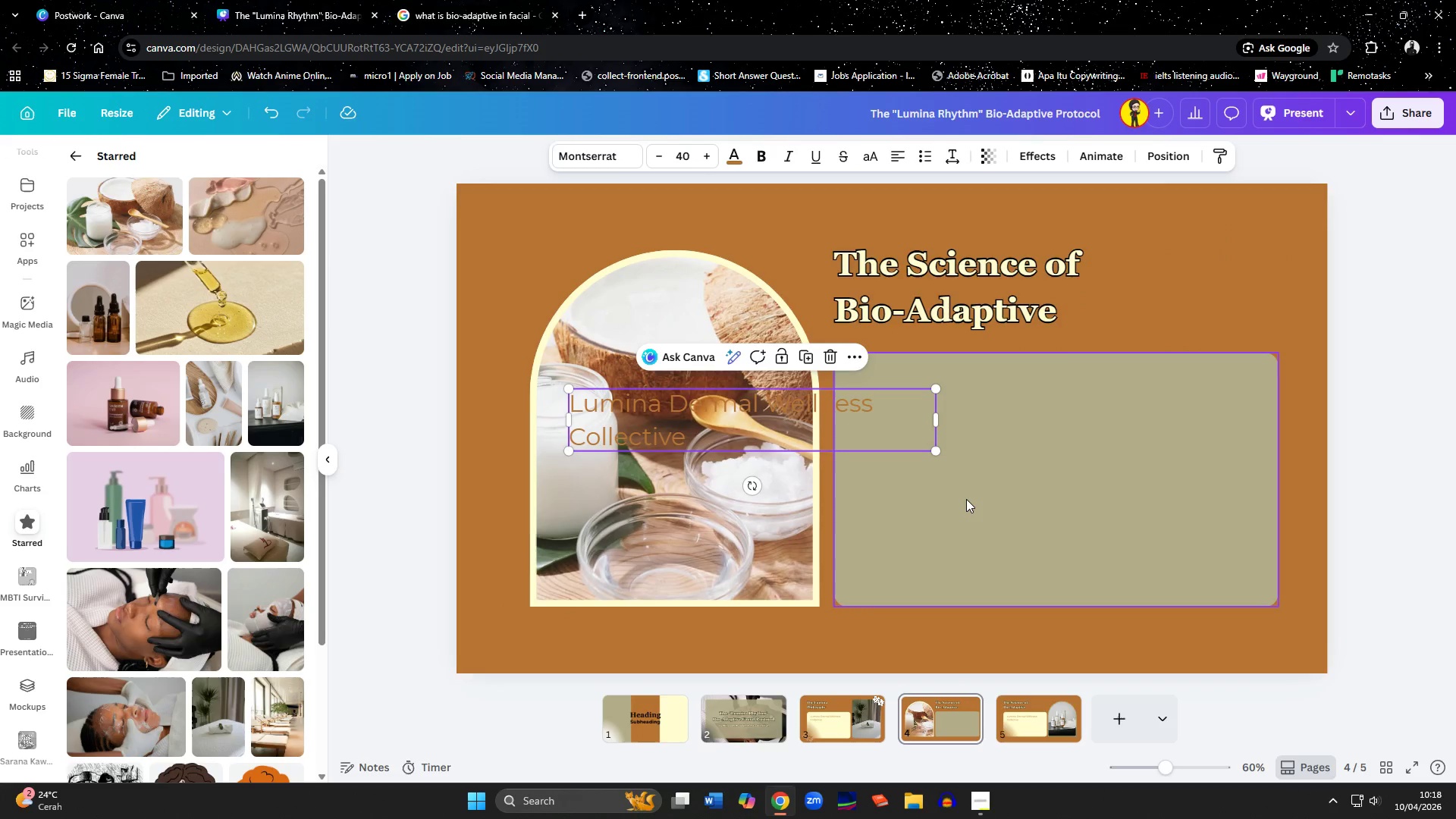 
key(Control+ControlLeft)
 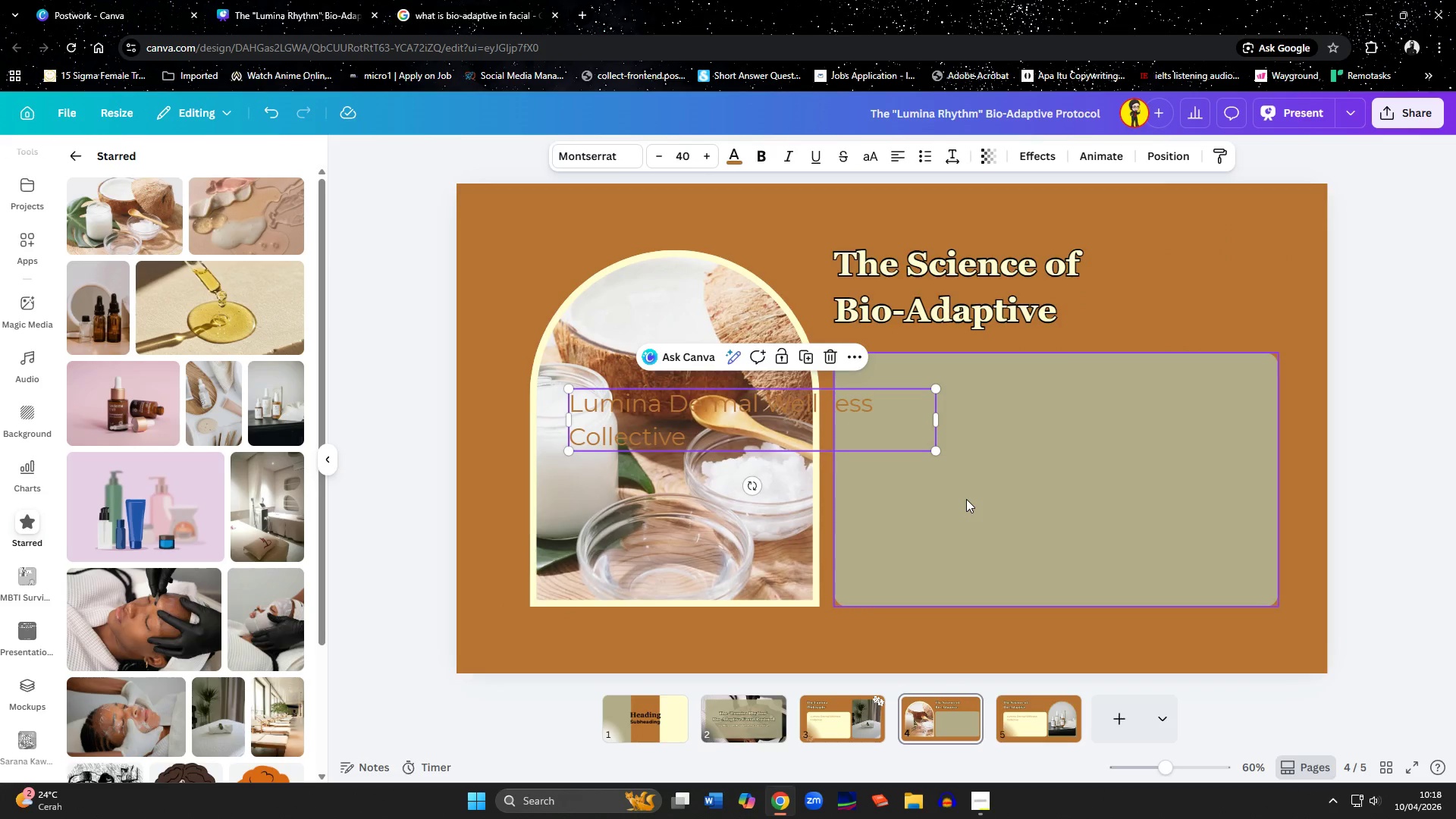 
key(Control+V)
 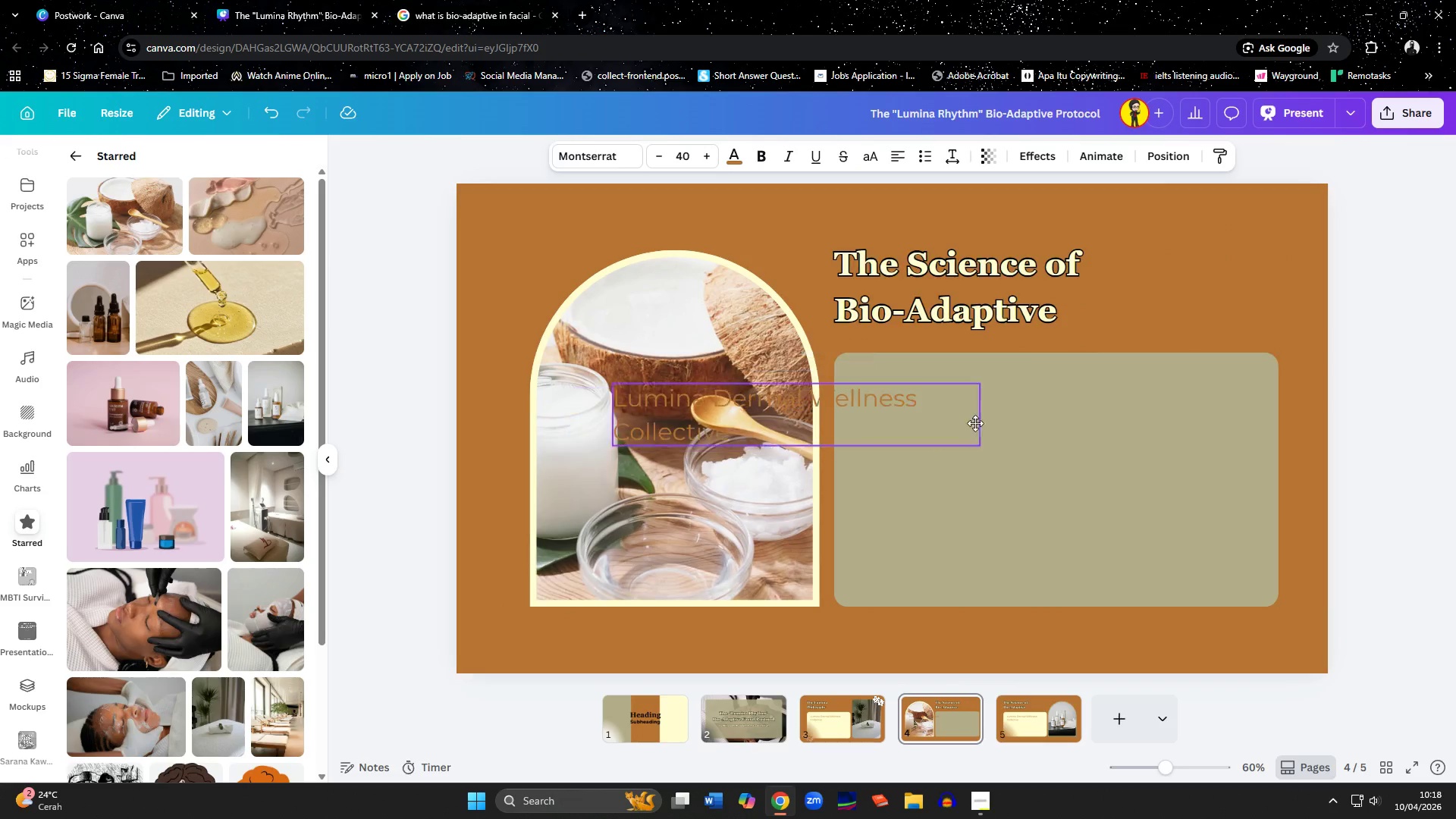 
left_click_drag(start_coordinate=[858, 431], to_coordinate=[1154, 430])
 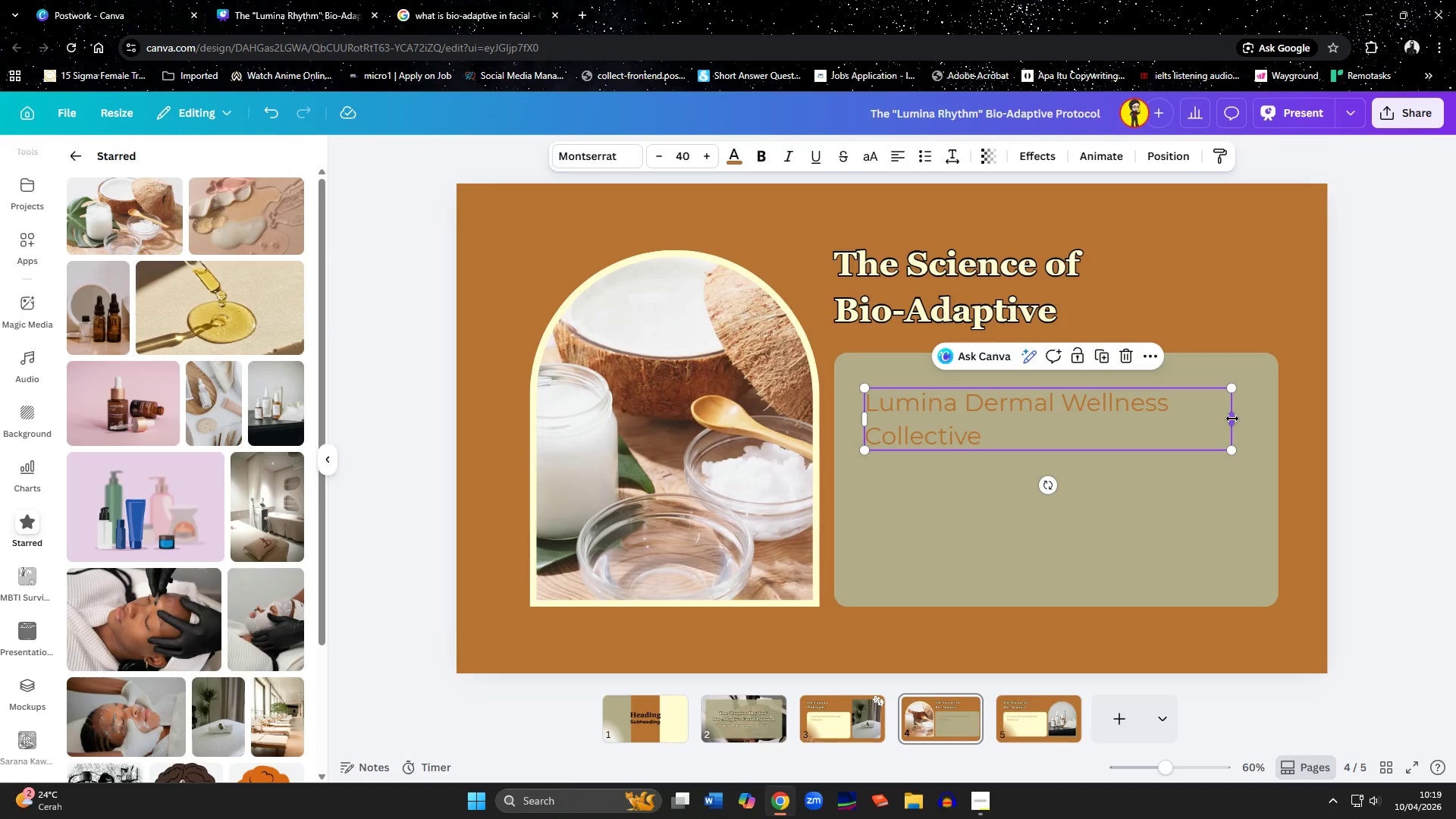 
left_click_drag(start_coordinate=[1232, 419], to_coordinate=[1249, 419])
 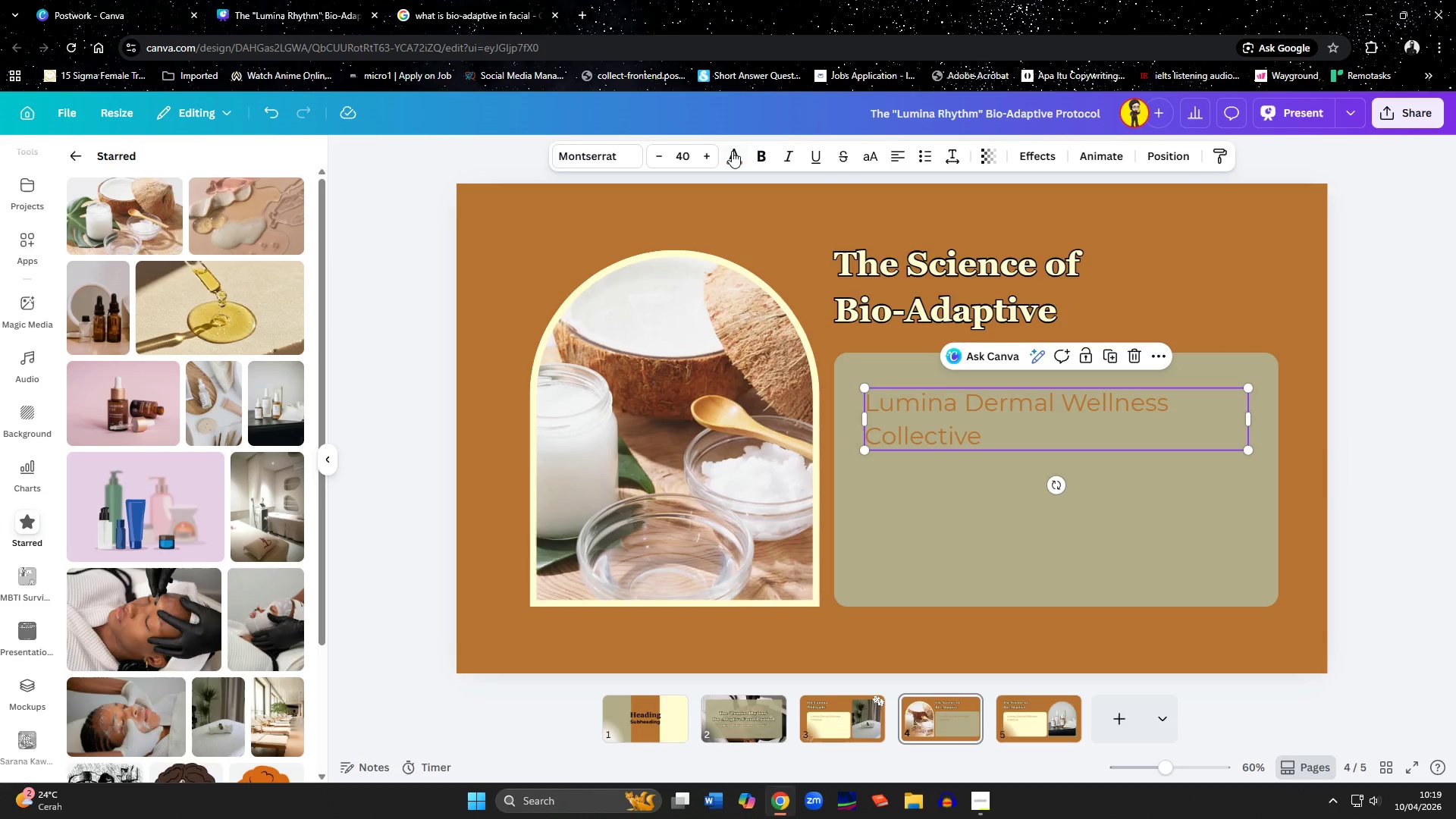 
left_click([730, 151])
 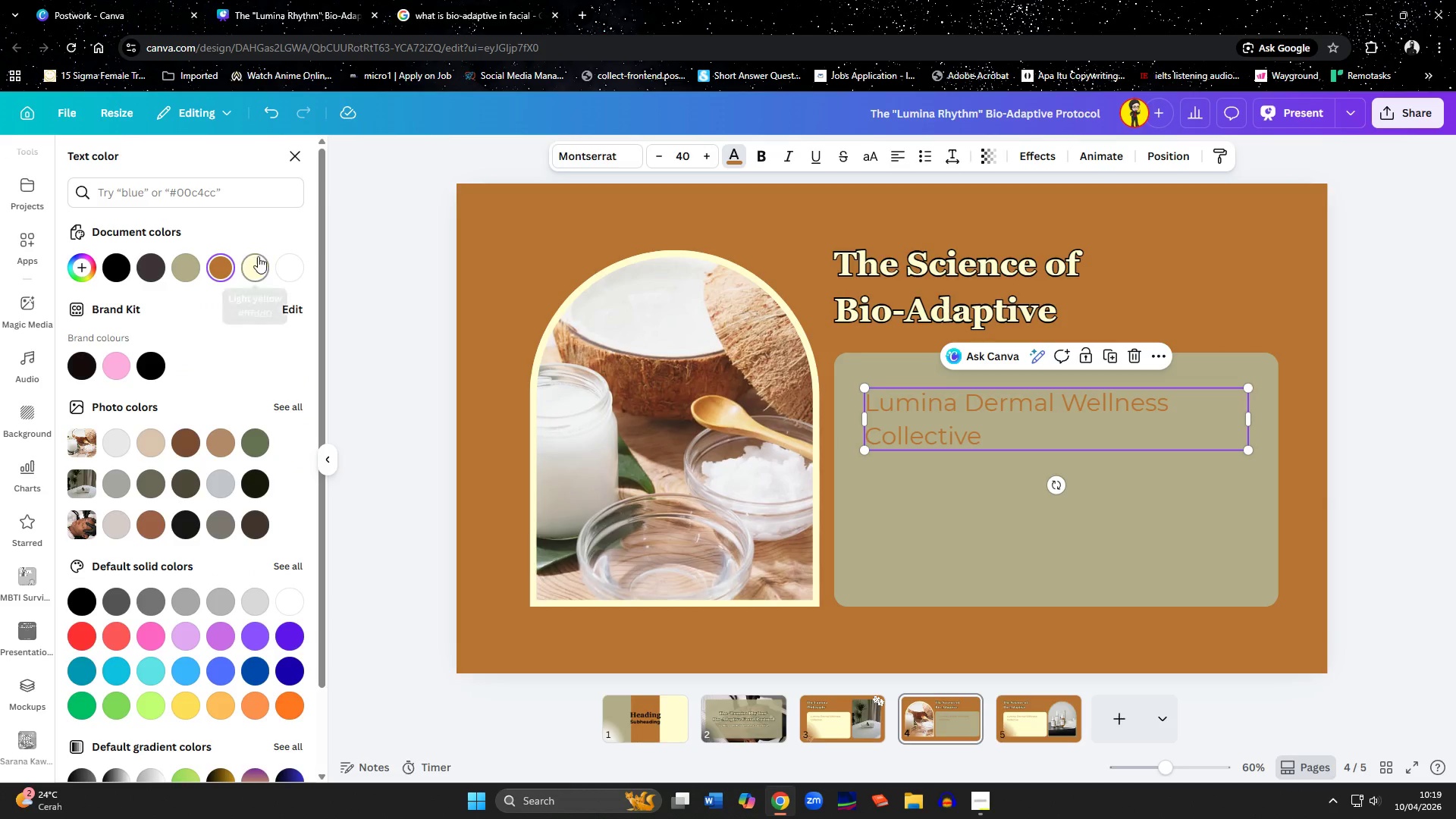 
left_click([259, 256])
 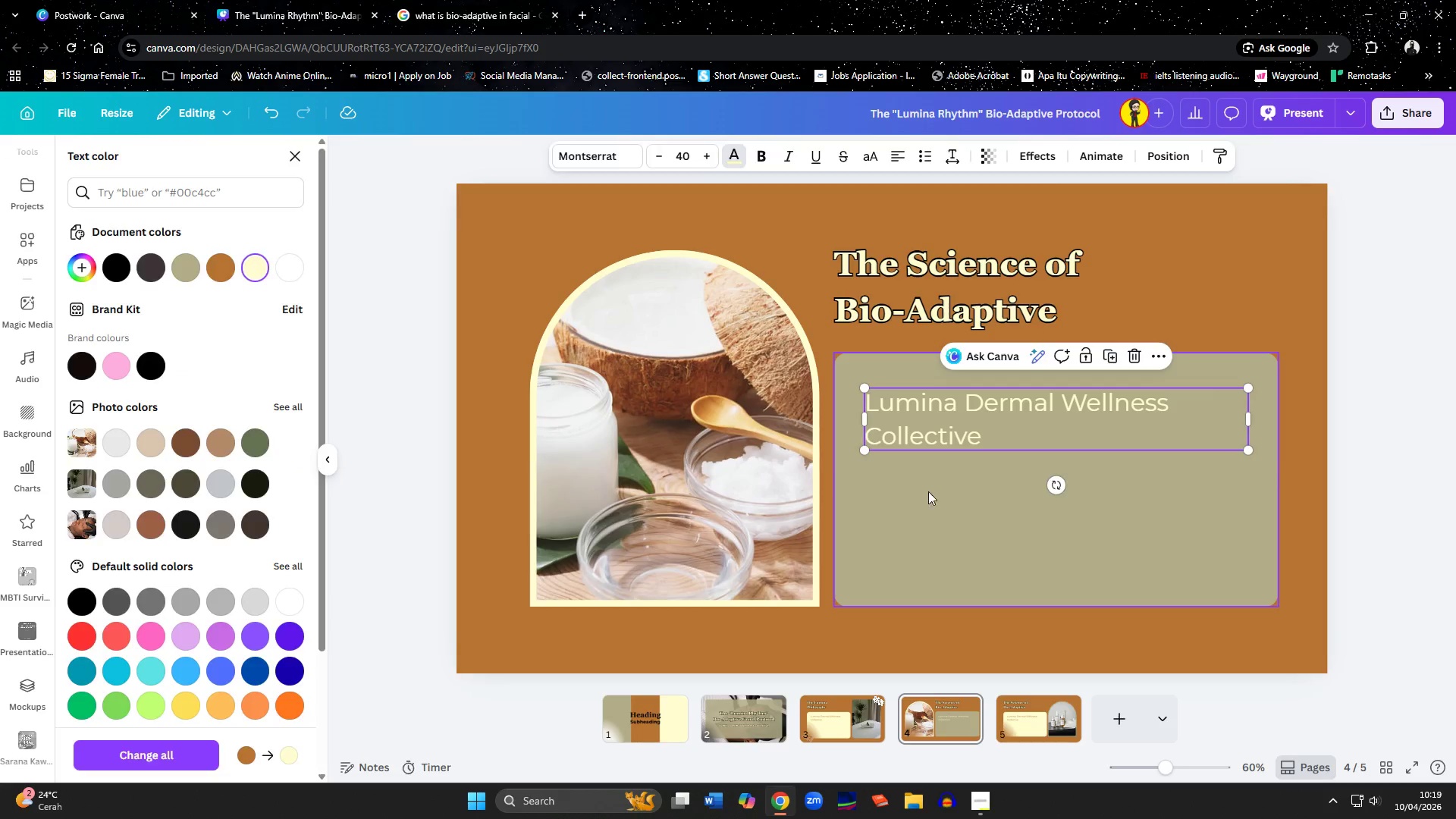 
left_click([947, 507])
 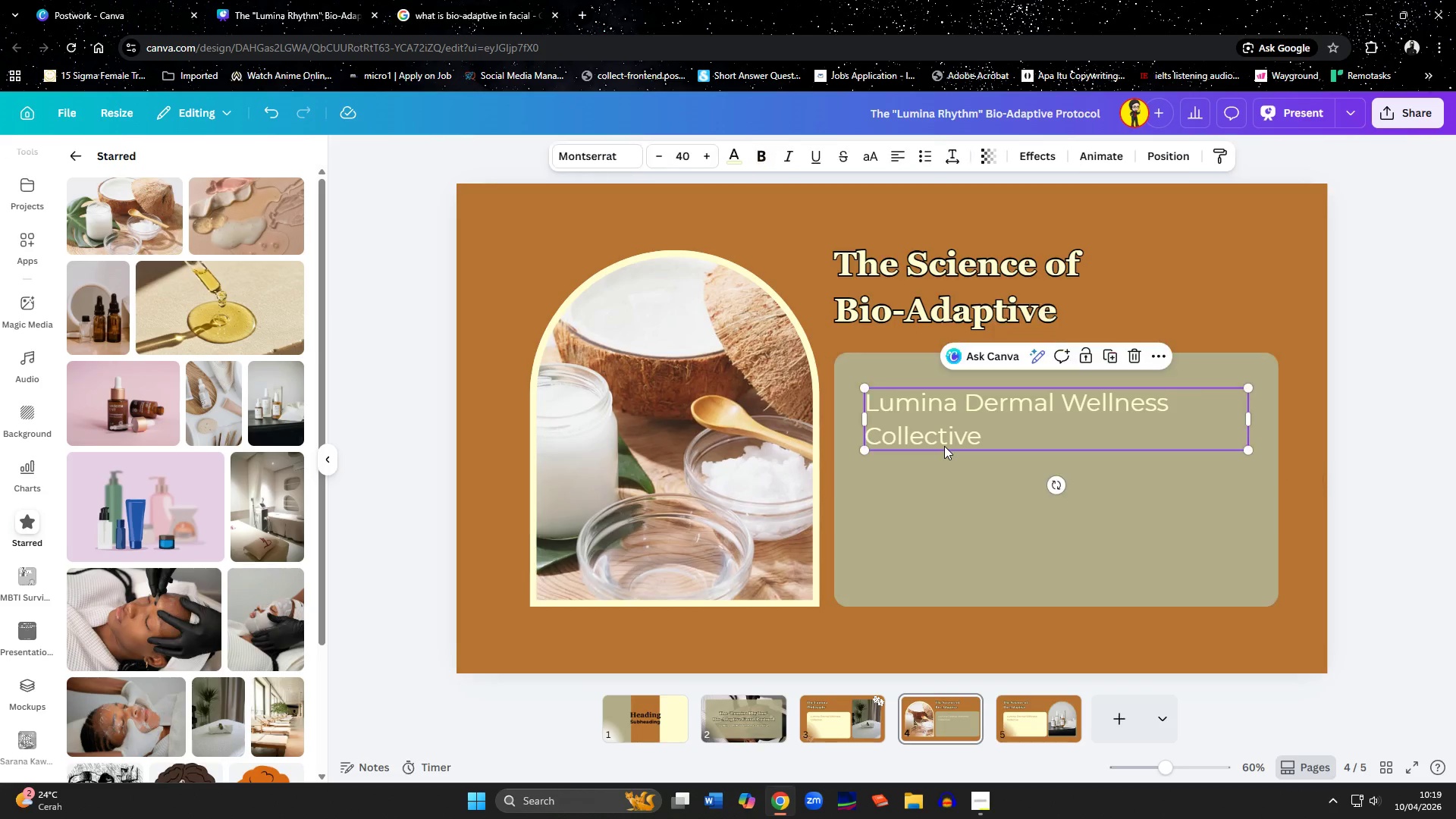 
left_click([944, 446])
 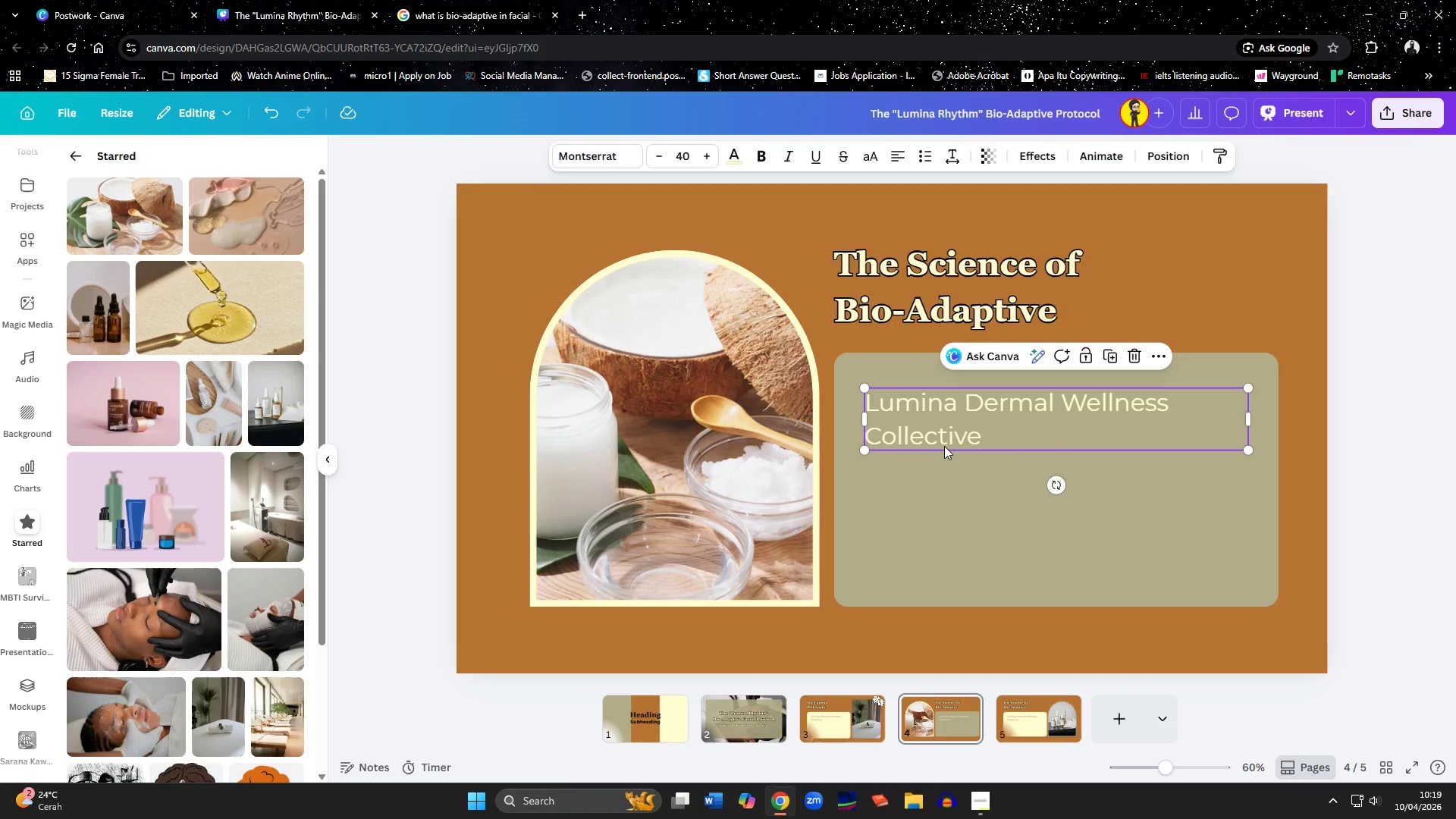 
key(Control+C)
 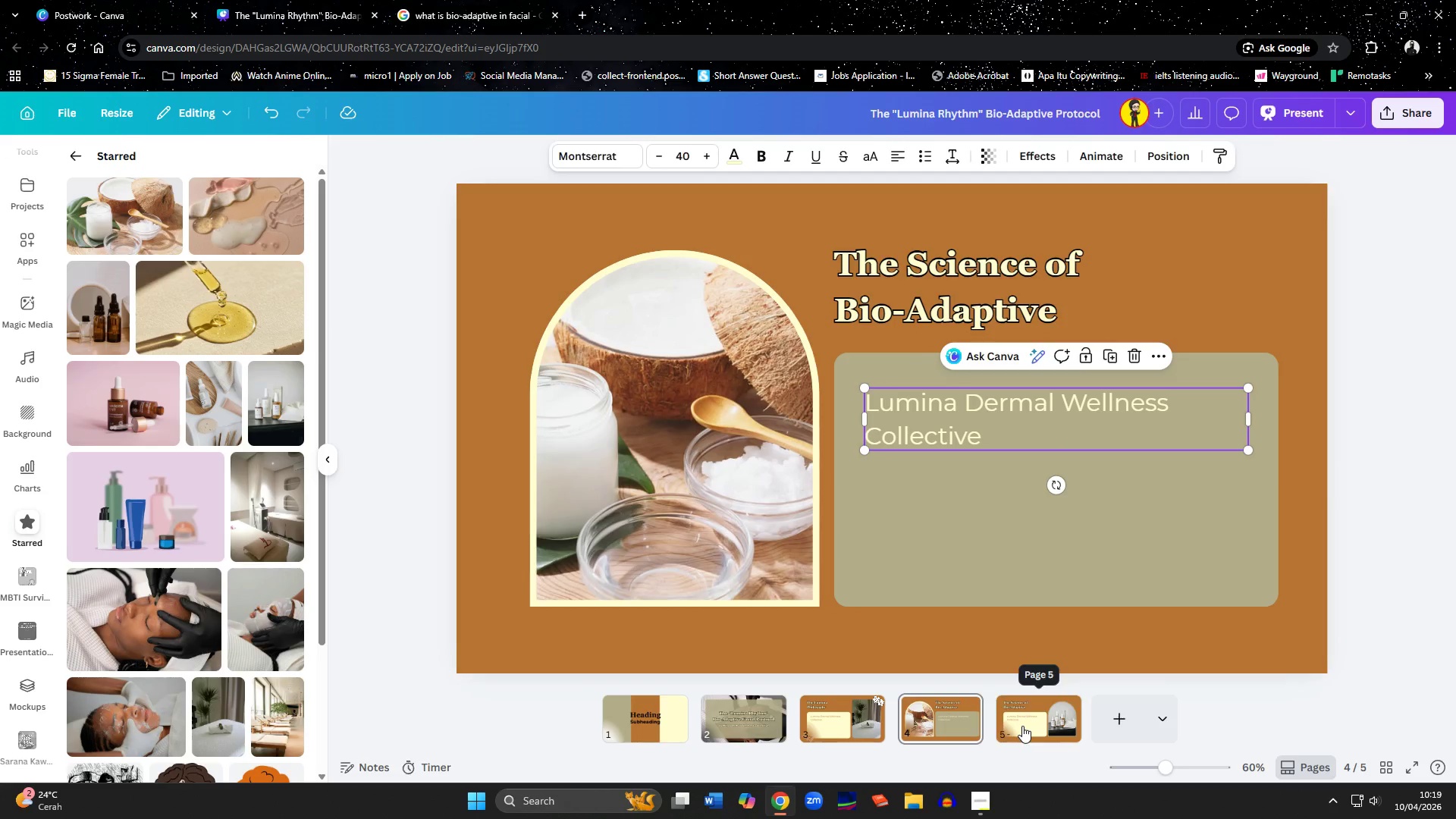 
left_click([1022, 726])
 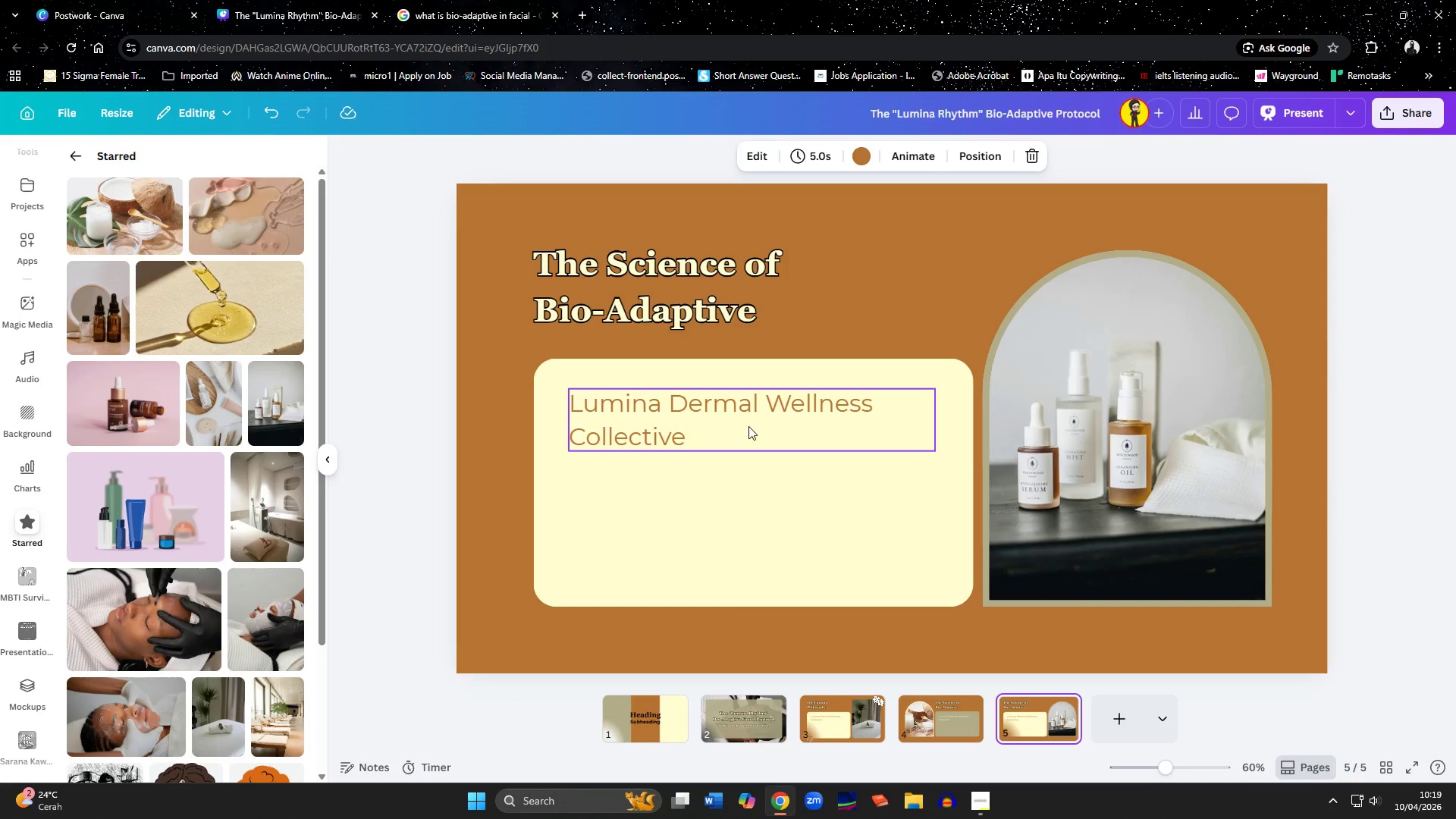 
left_click([908, 424])
 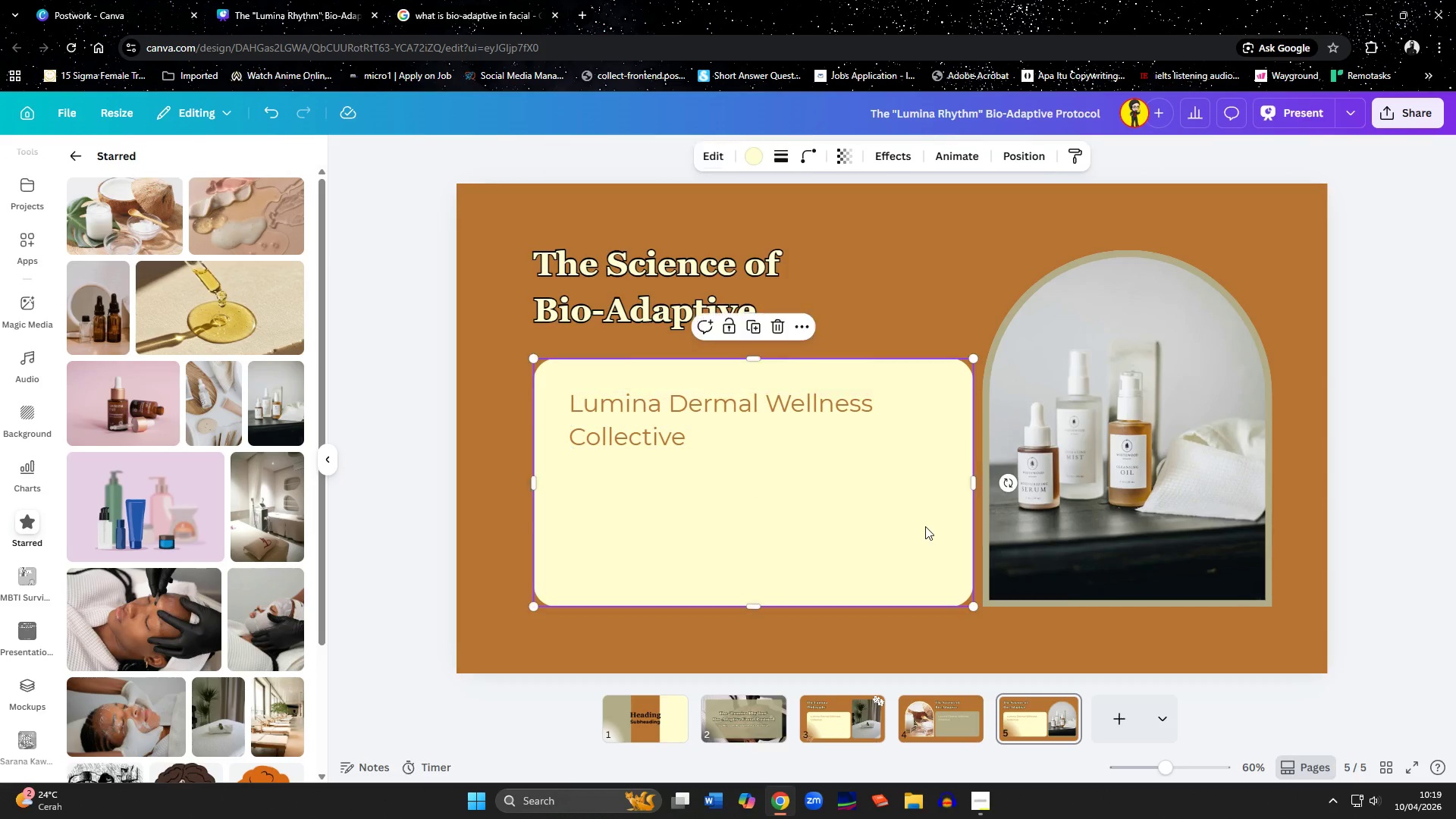 
left_click([925, 526])
 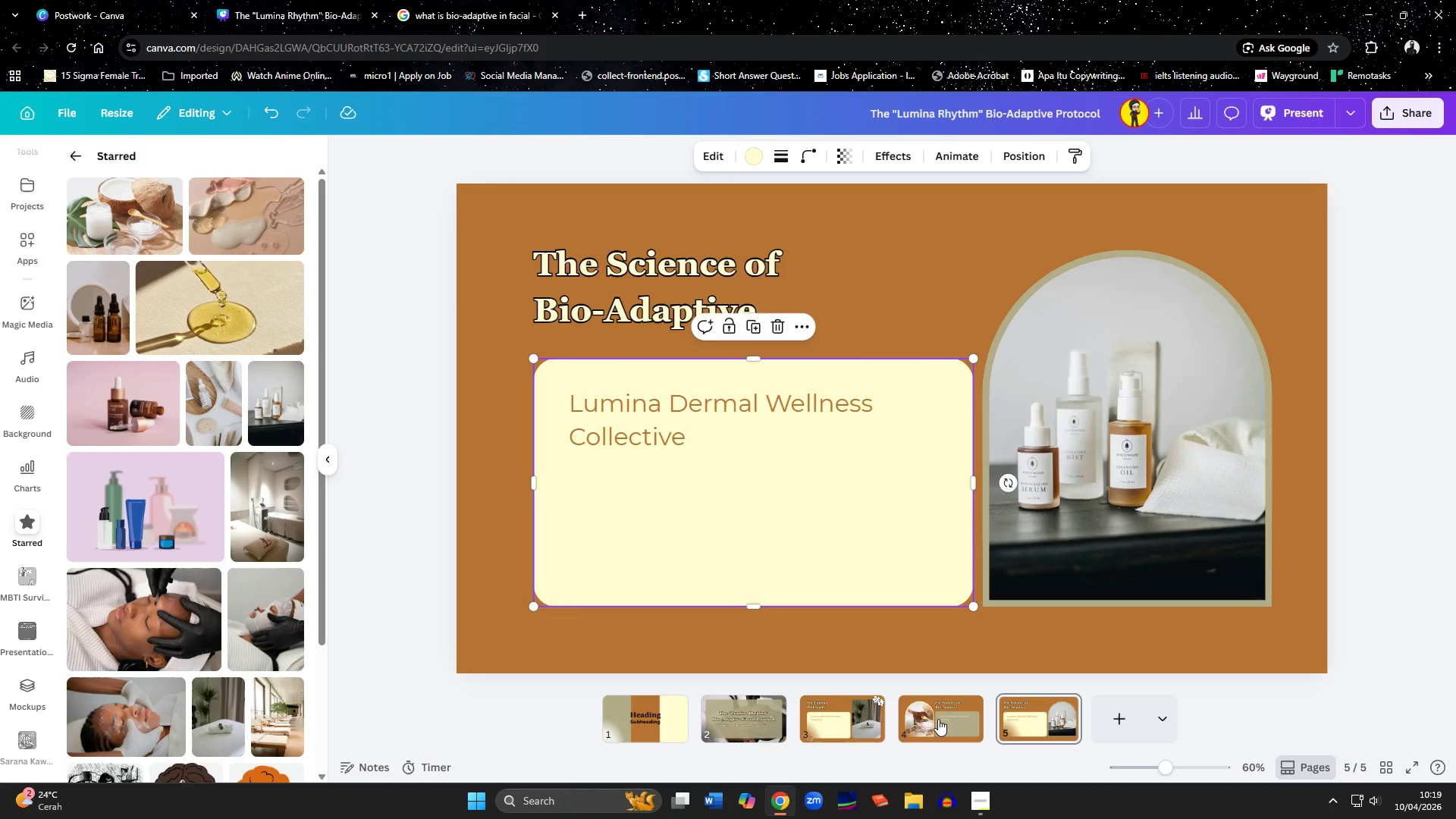 
left_click([938, 719])
 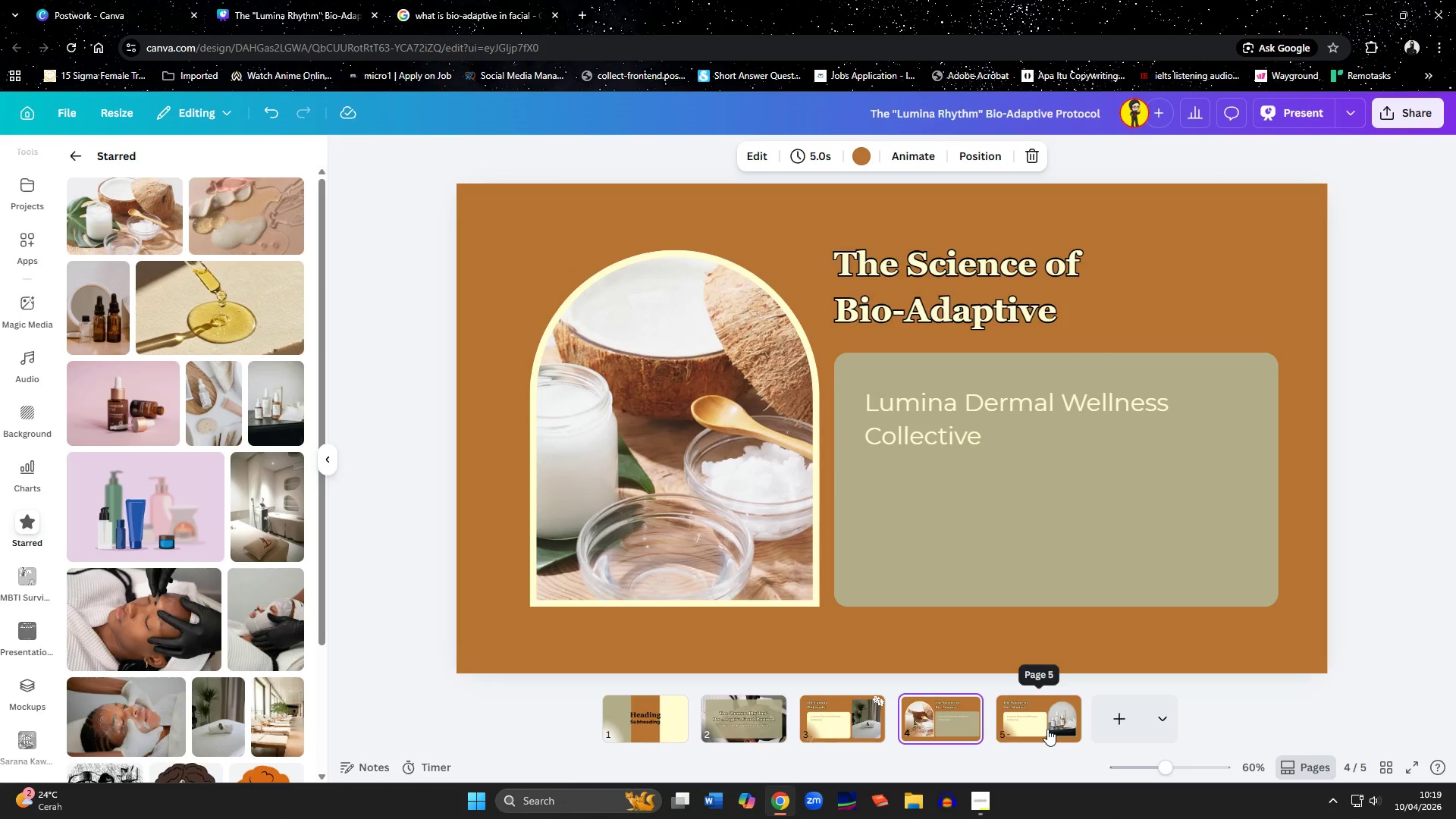 
left_click([1047, 729])
 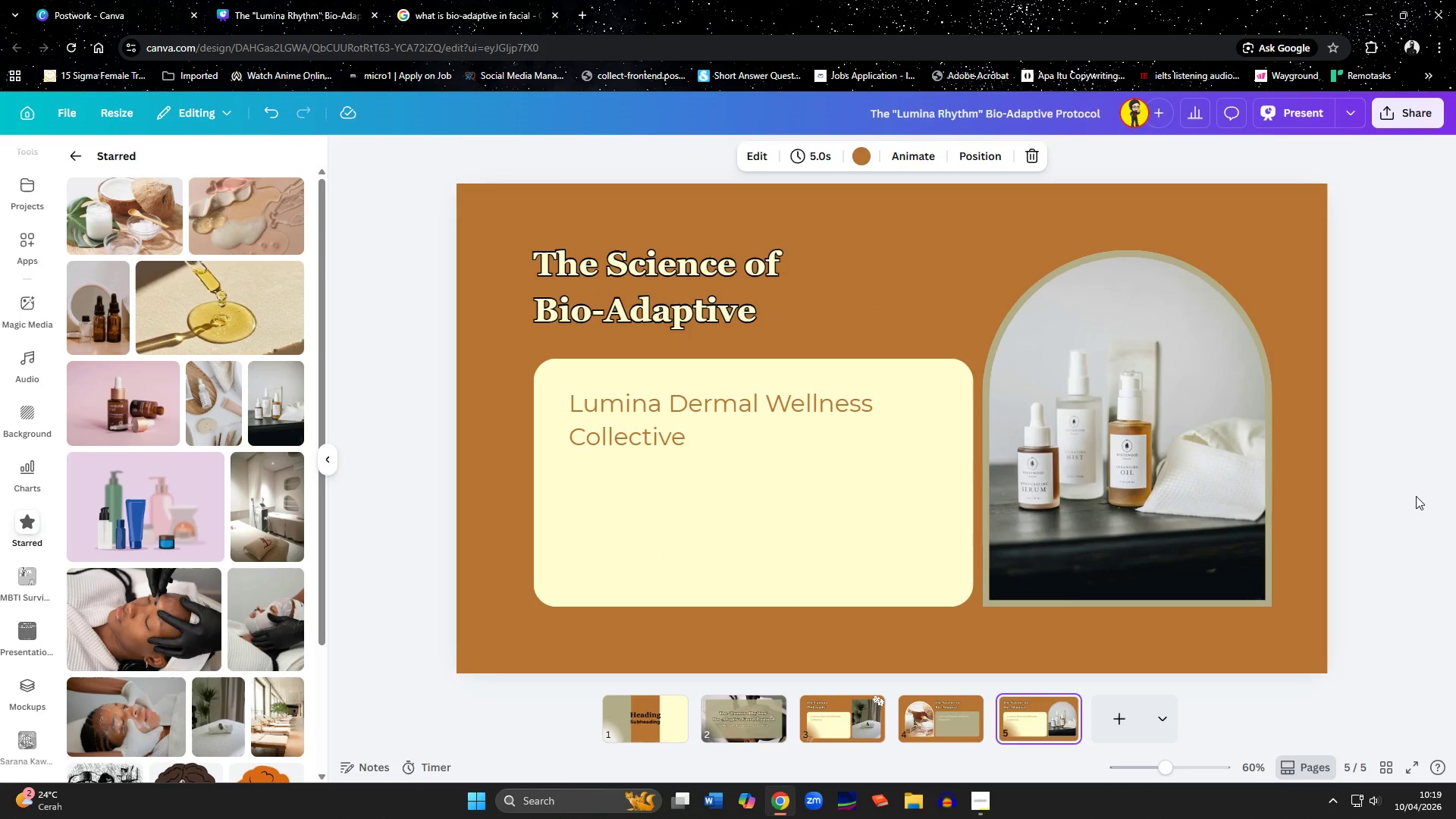 
left_click([1418, 495])
 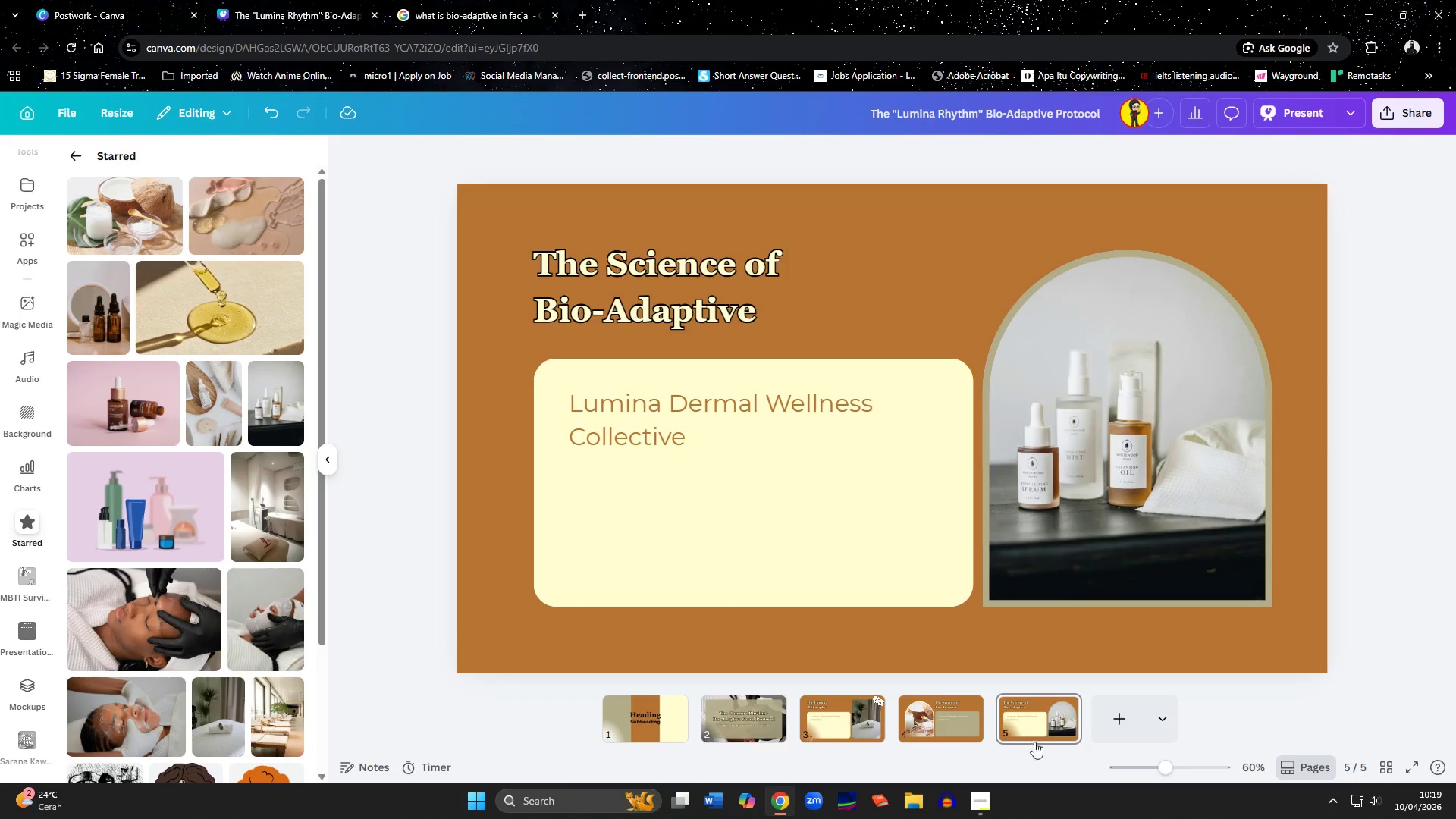 
left_click([977, 817])